 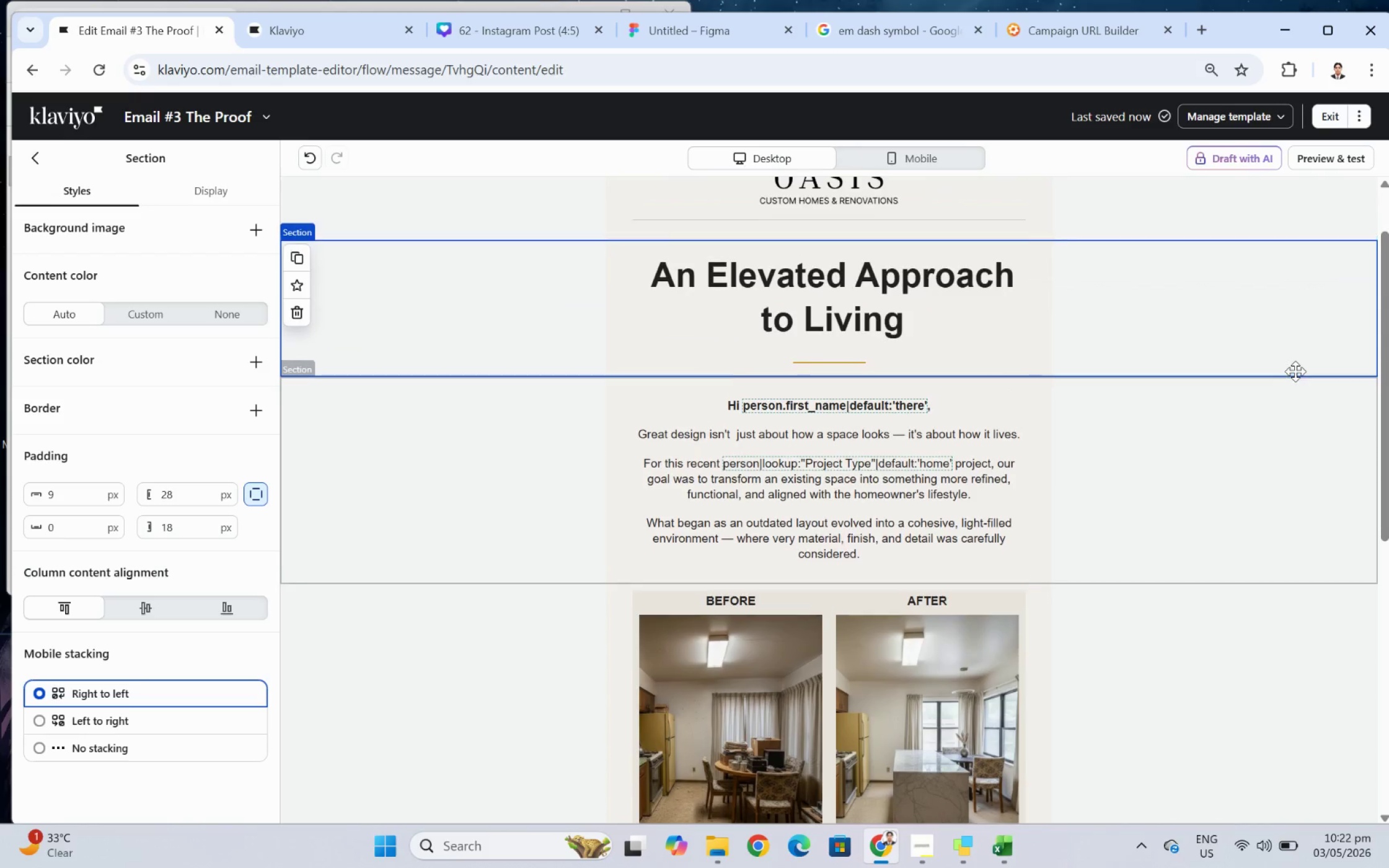 
scroll: coordinate [1295, 371], scroll_direction: down, amount: 5.0
 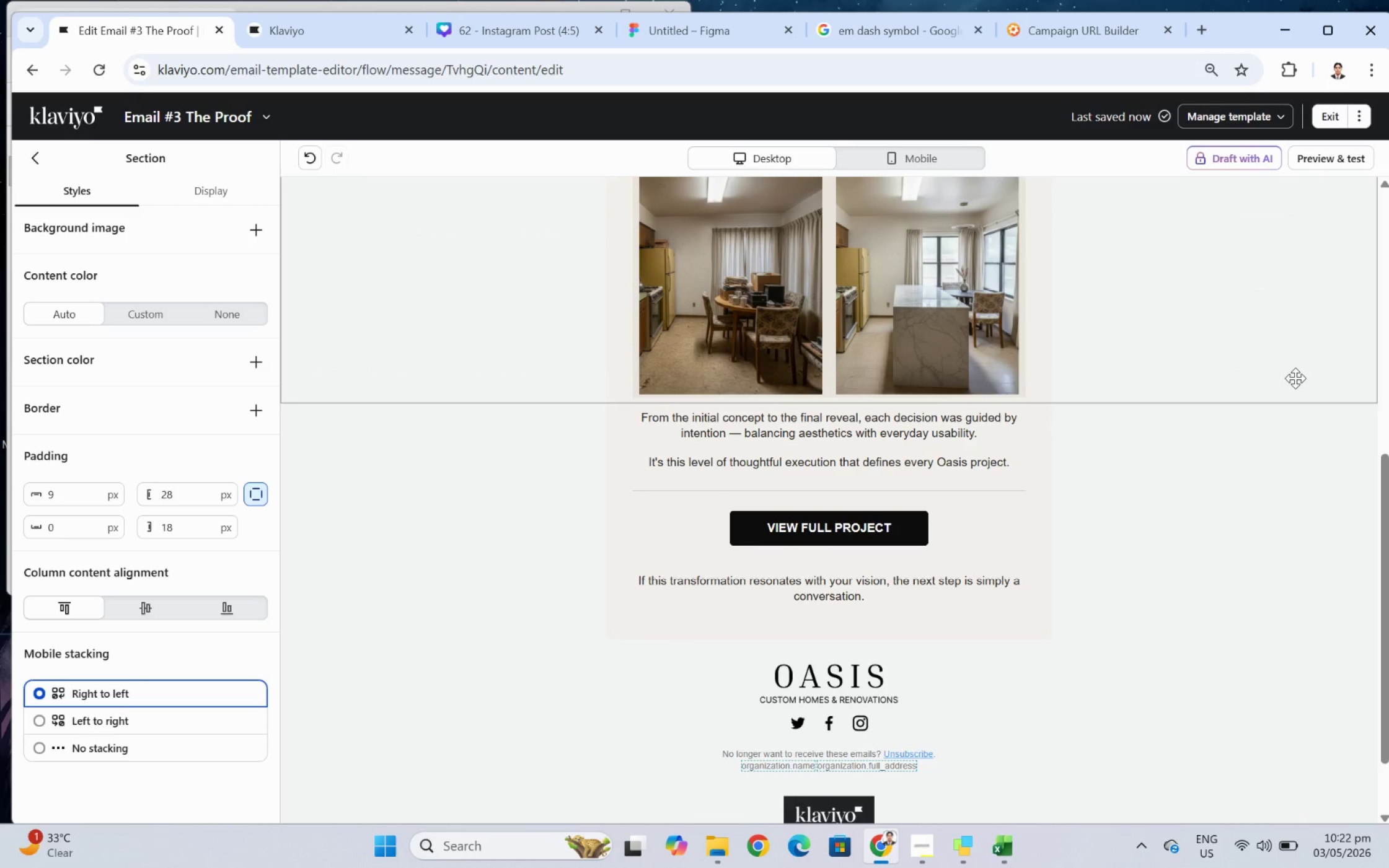 
scroll: coordinate [1290, 378], scroll_direction: up, amount: 8.0
 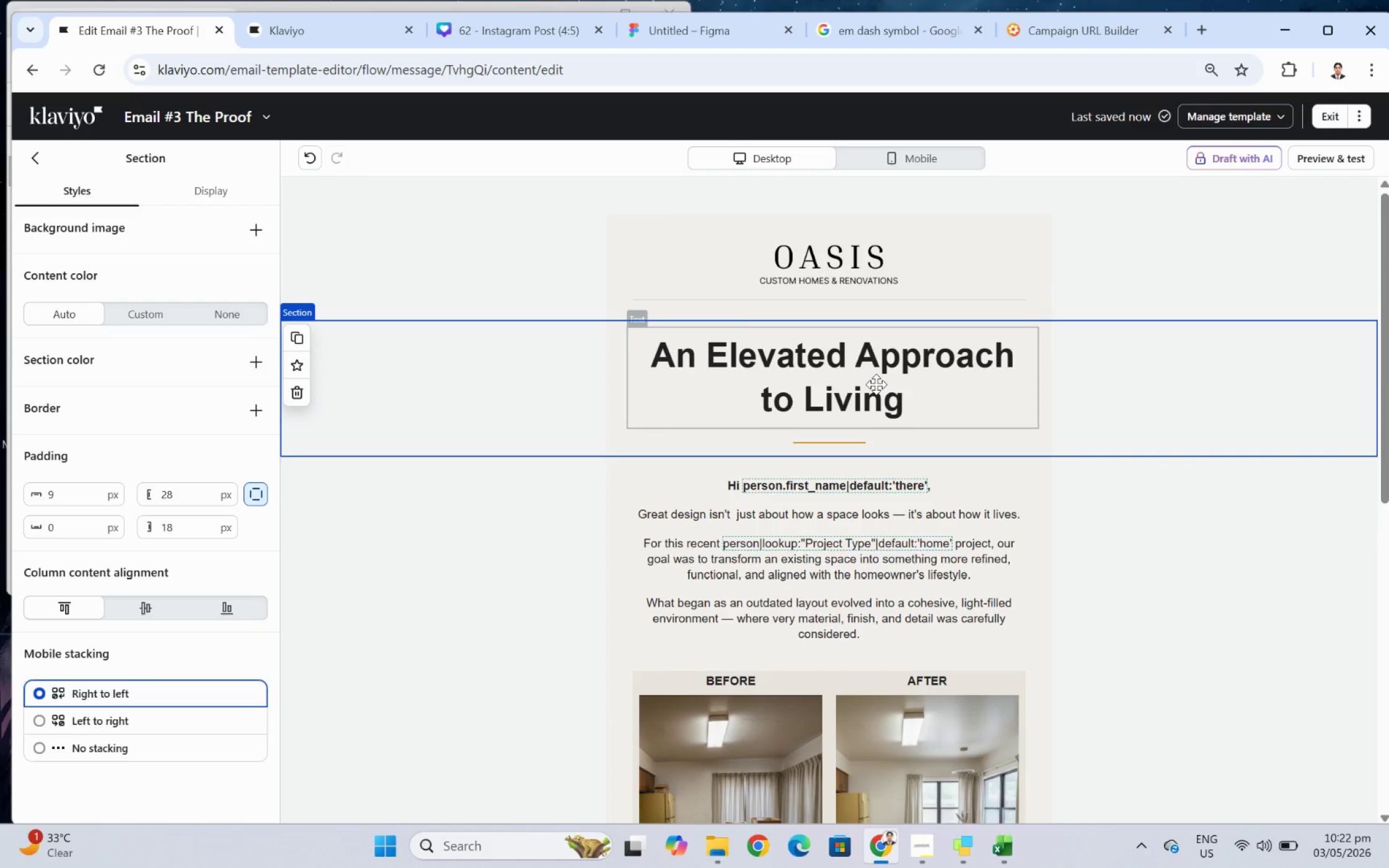 
left_click([876, 384])
 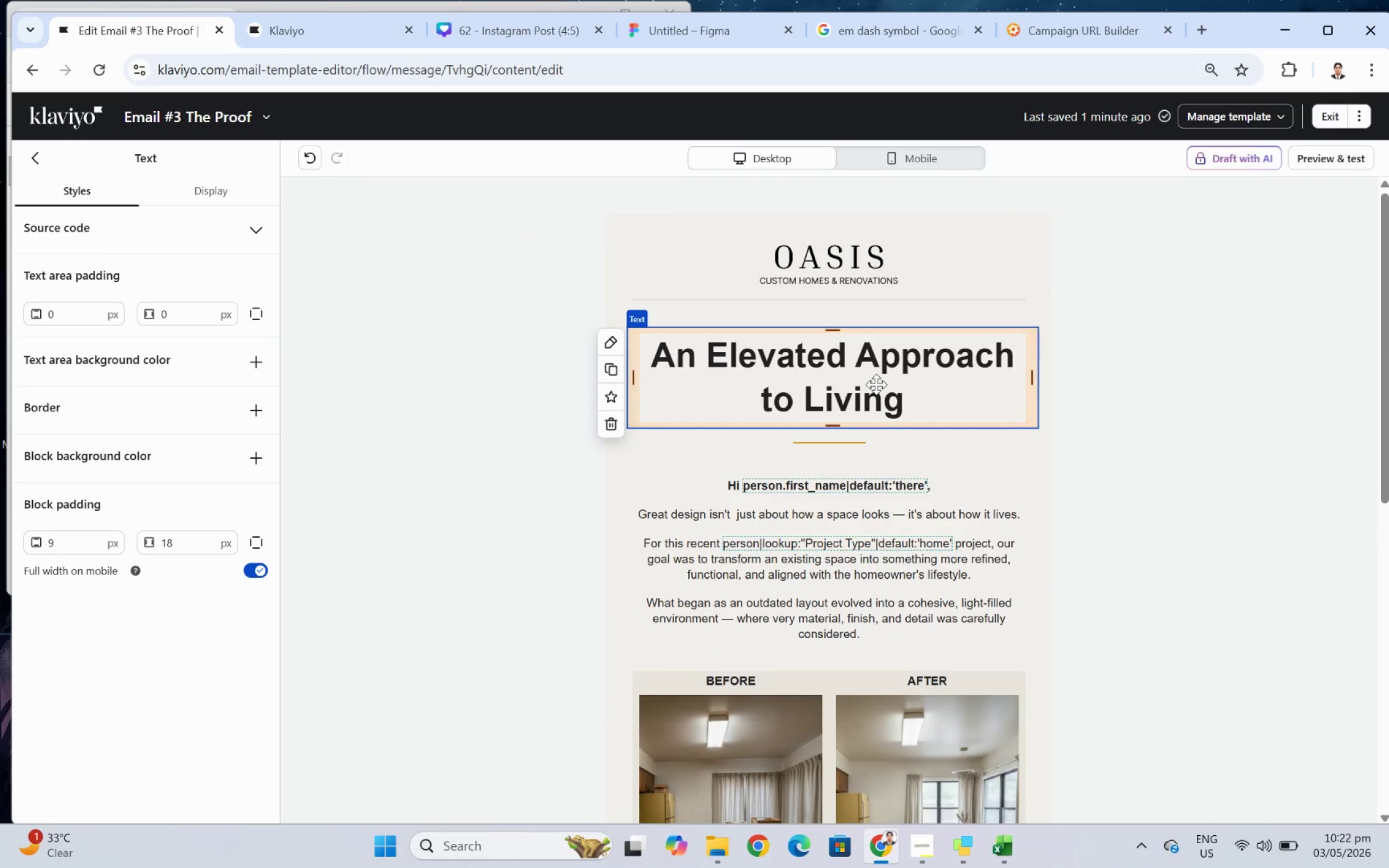 
scroll: coordinate [1112, 379], scroll_direction: none, amount: 0.0
 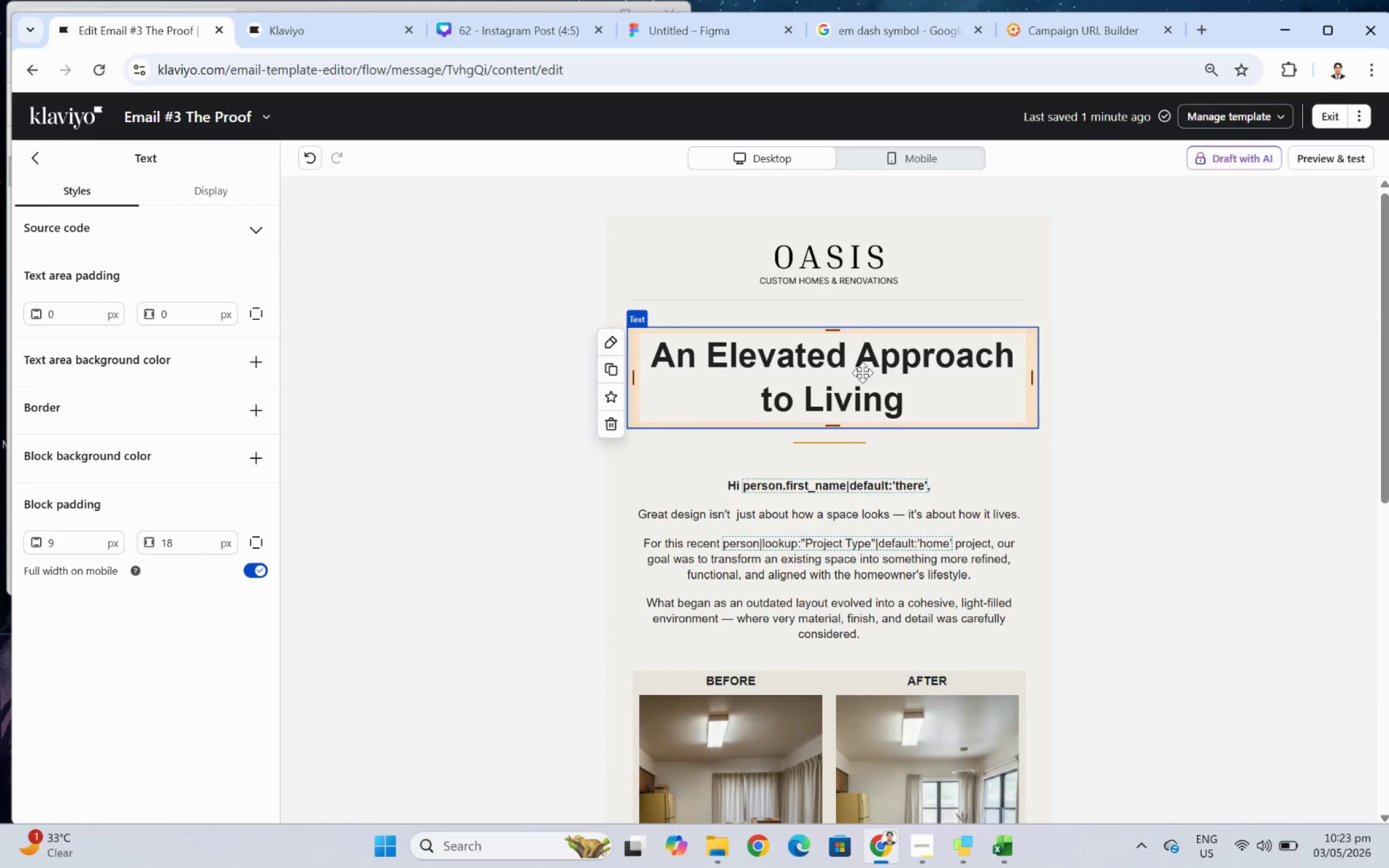 
double_click([865, 377])
 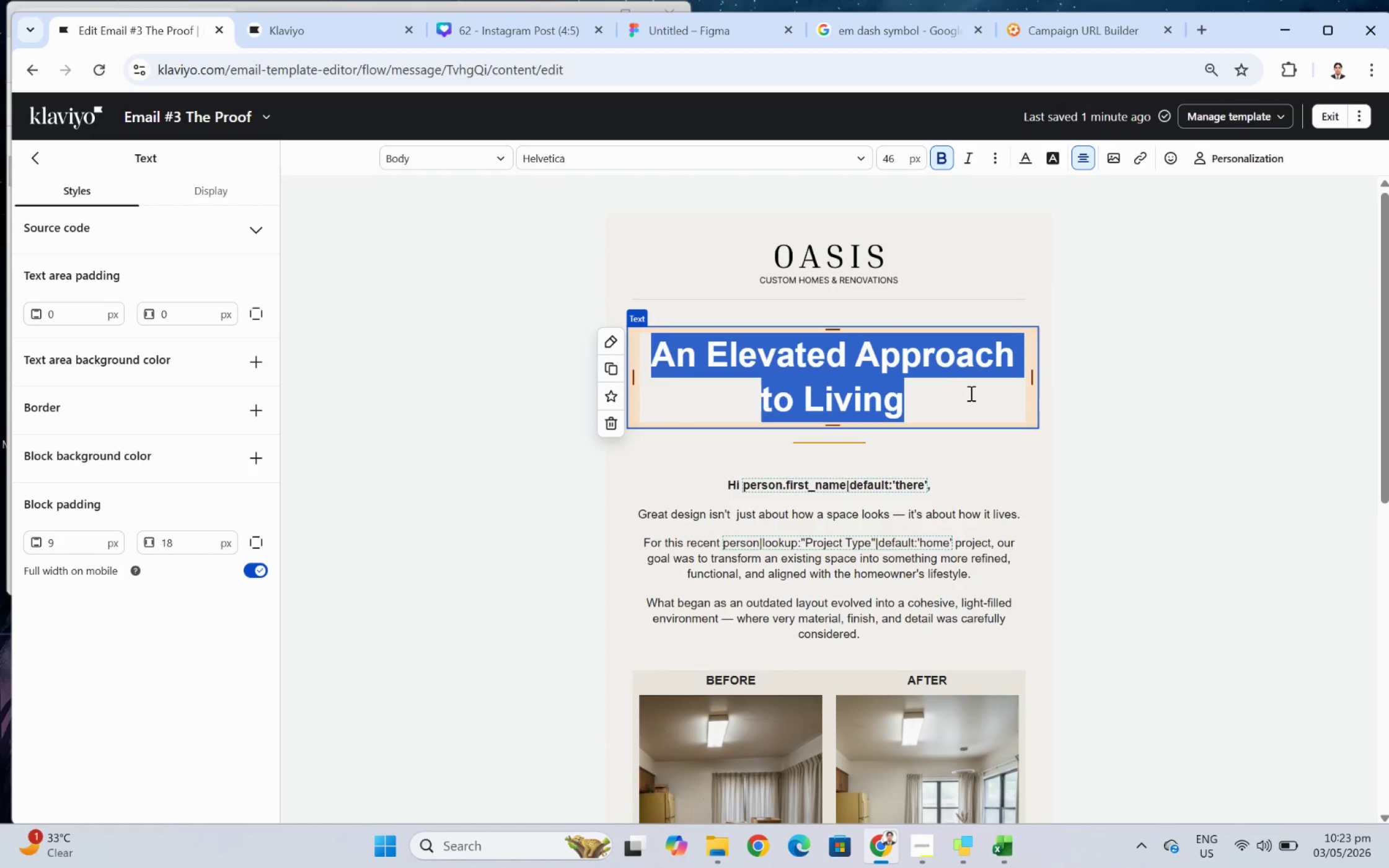 
type(A Home, Thoughtfully Reimagined)
 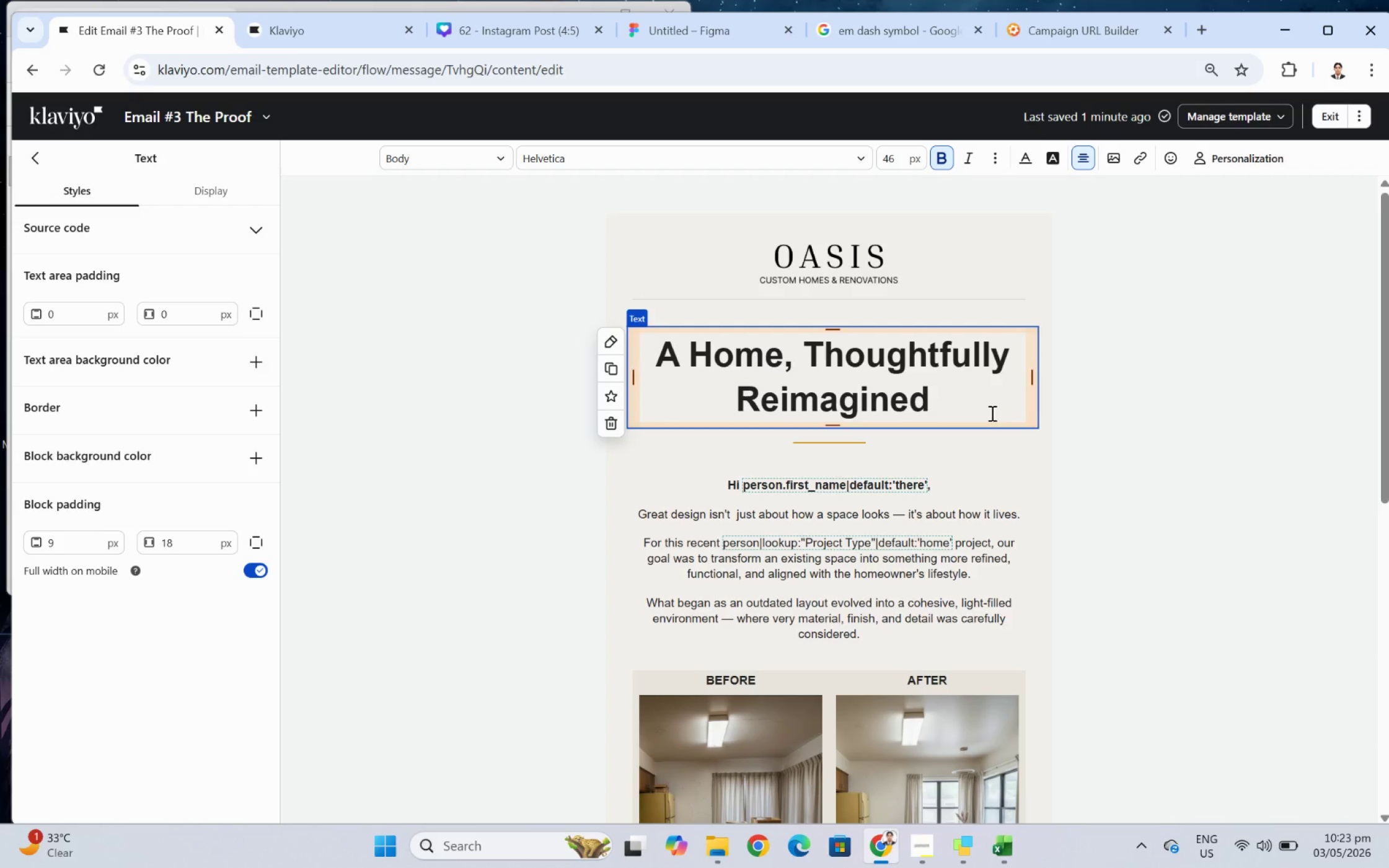 
left_click([1290, 657])
 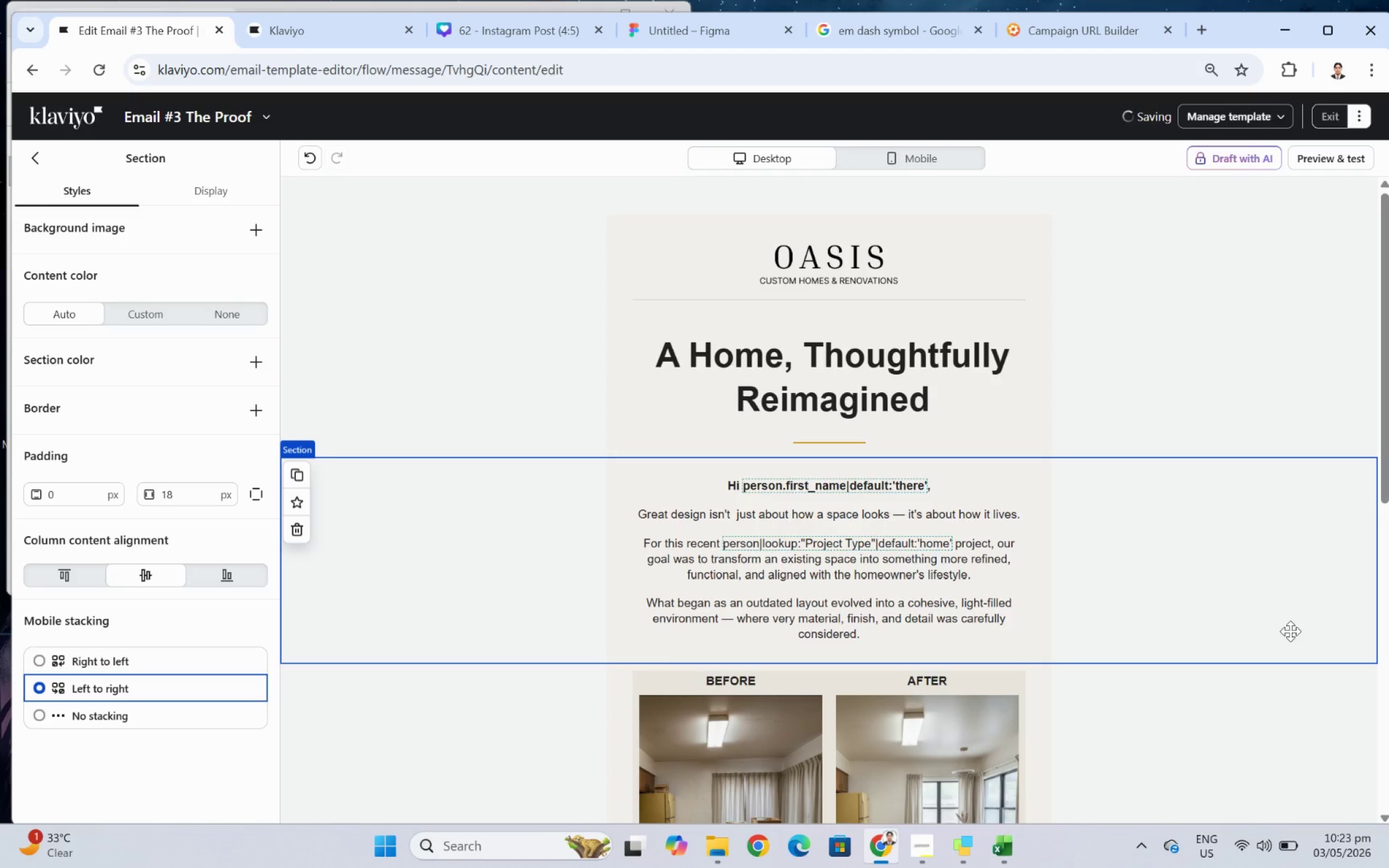 
scroll: coordinate [1290, 628], scroll_direction: down, amount: 6.0
 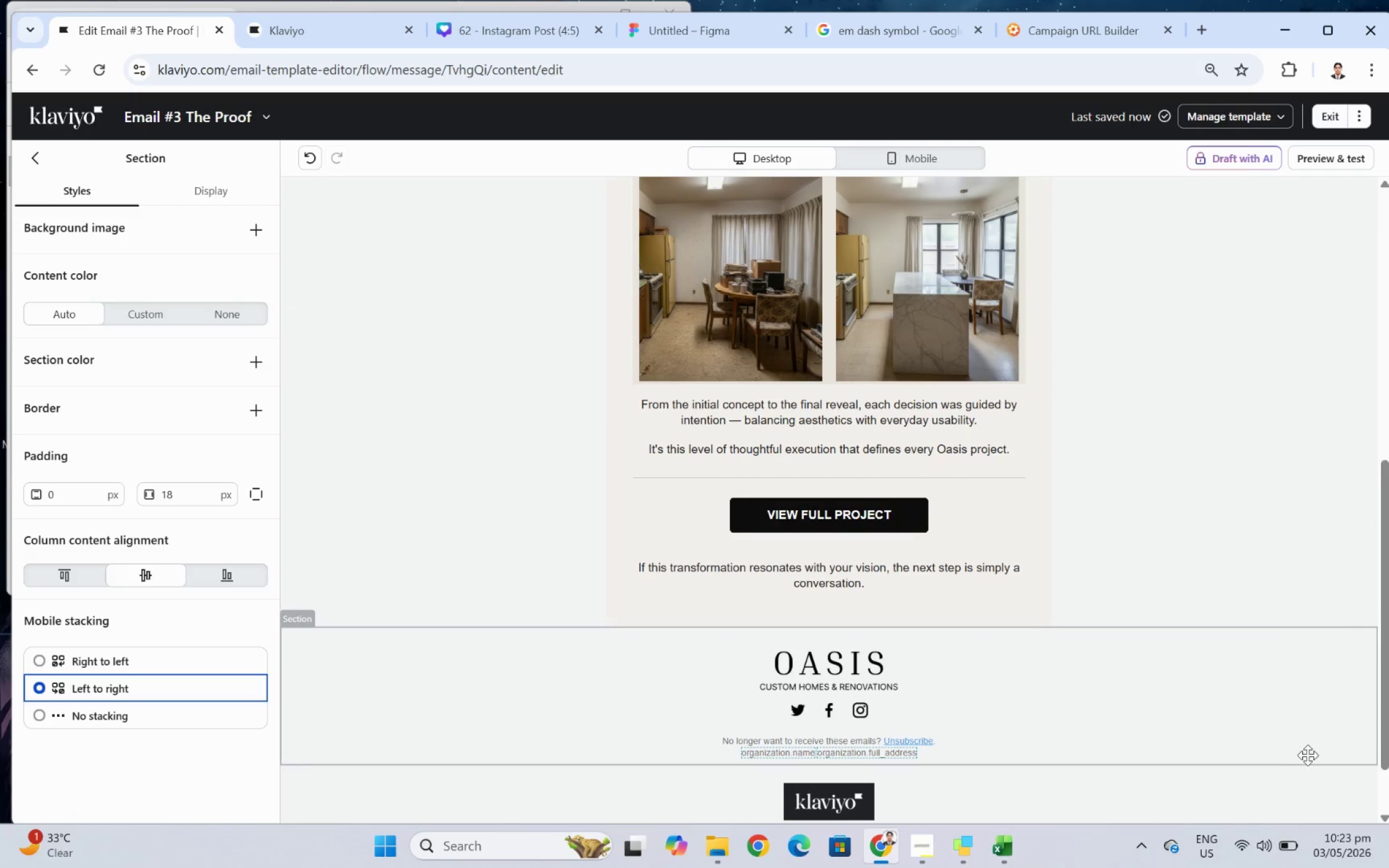 
left_click([1296, 738])
 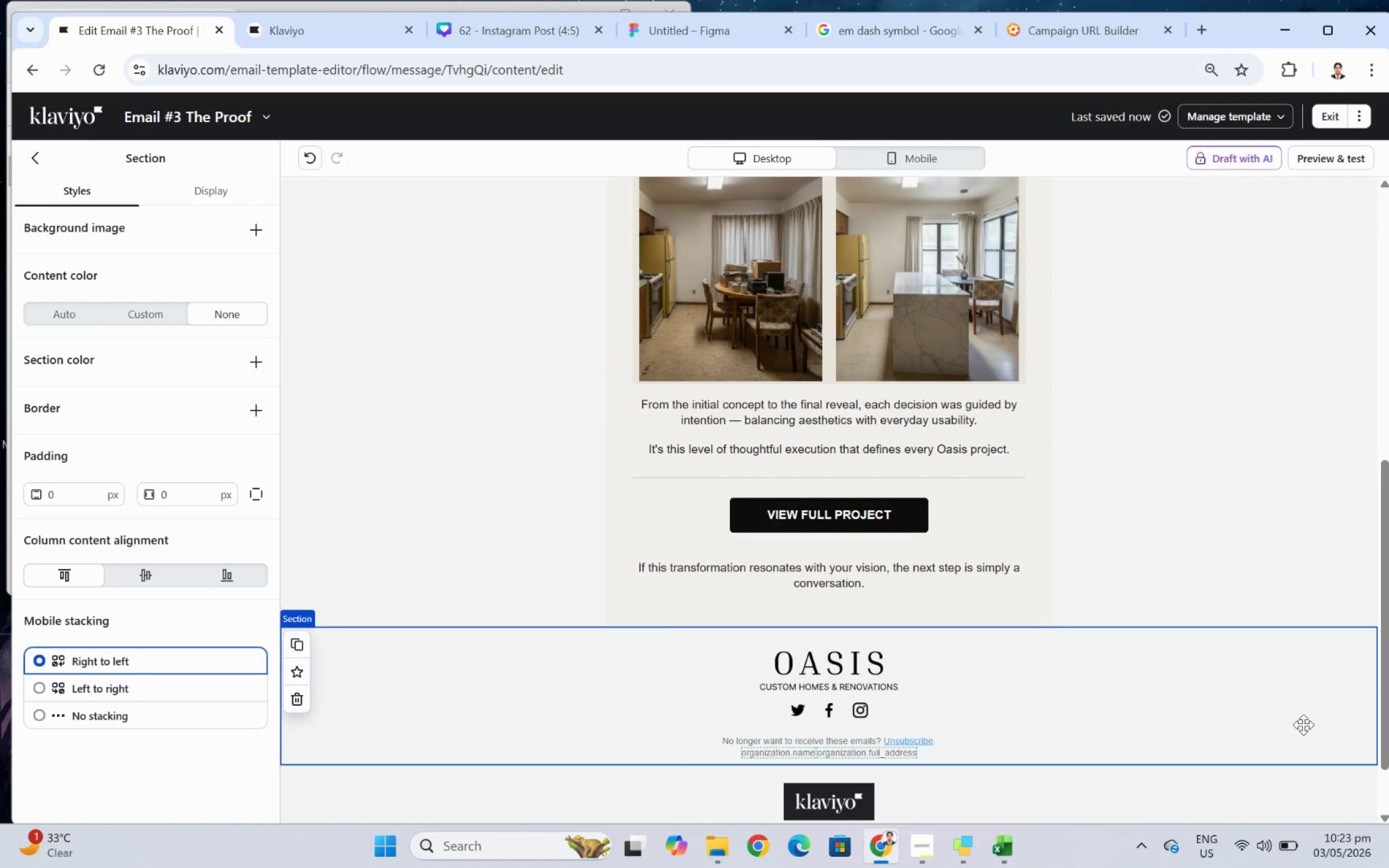 
scroll: coordinate [687, 403], scroll_direction: up, amount: 9.0
 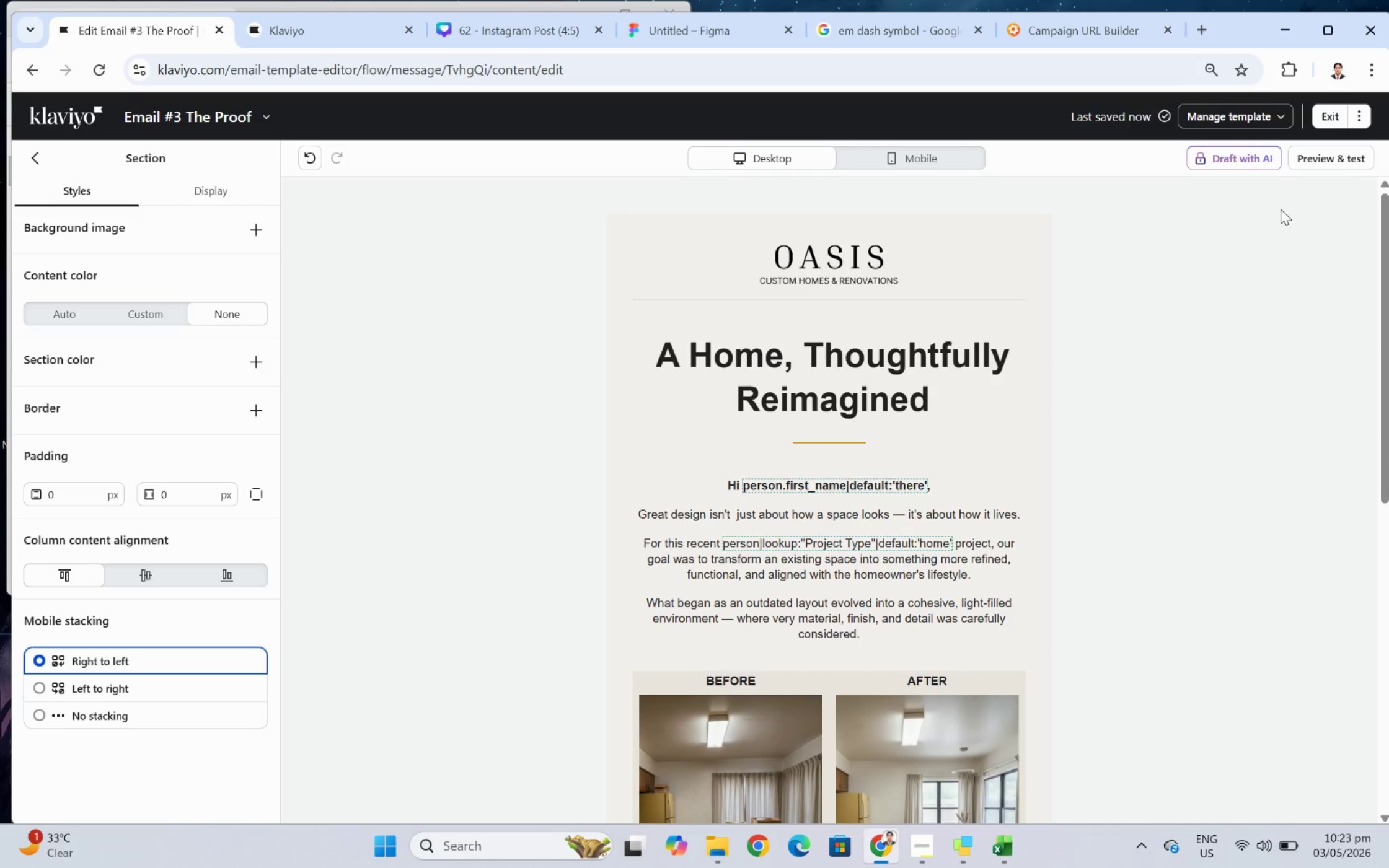 
scroll: coordinate [1279, 210], scroll_direction: down, amount: 7.0
 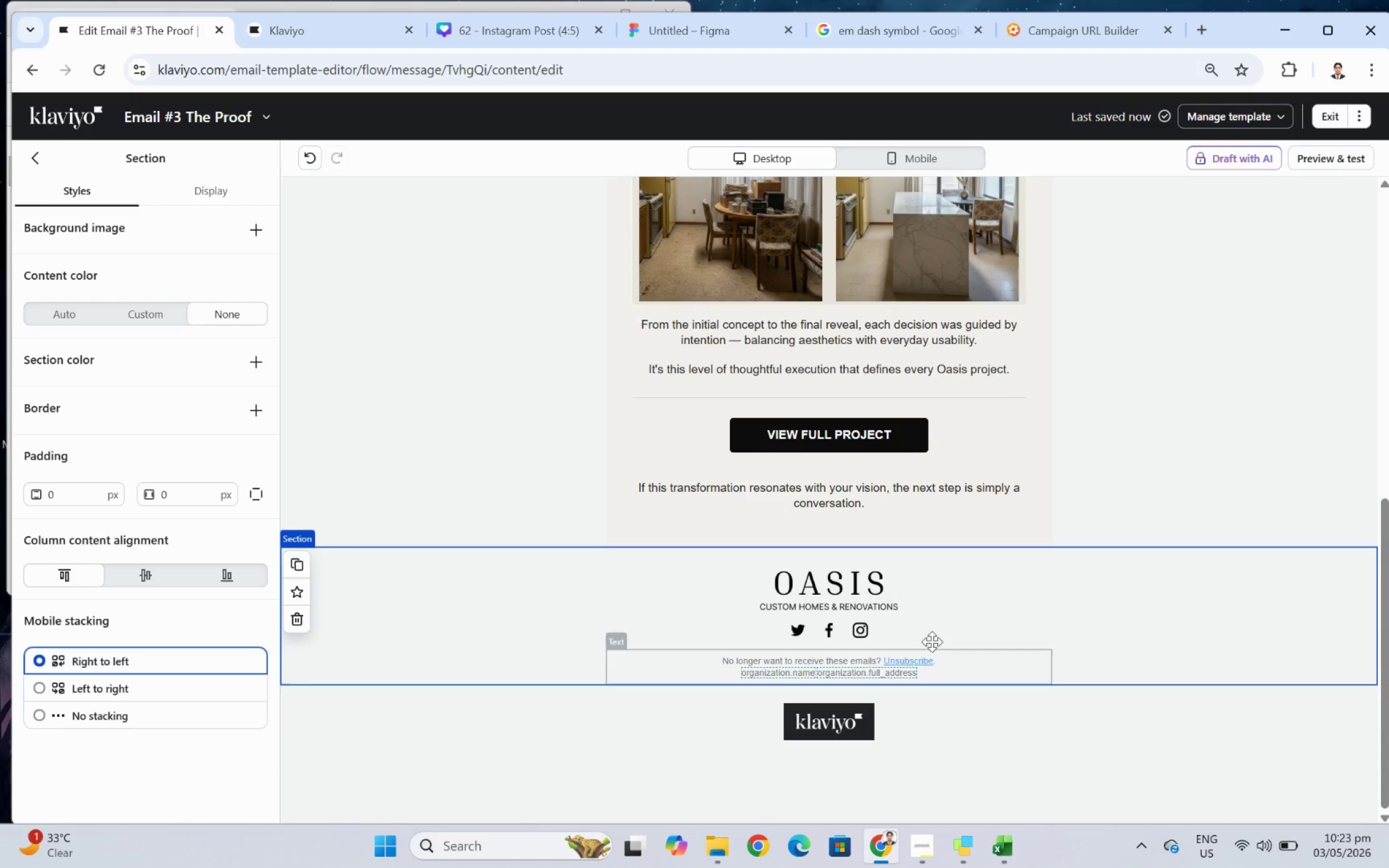 
left_click([871, 599])
 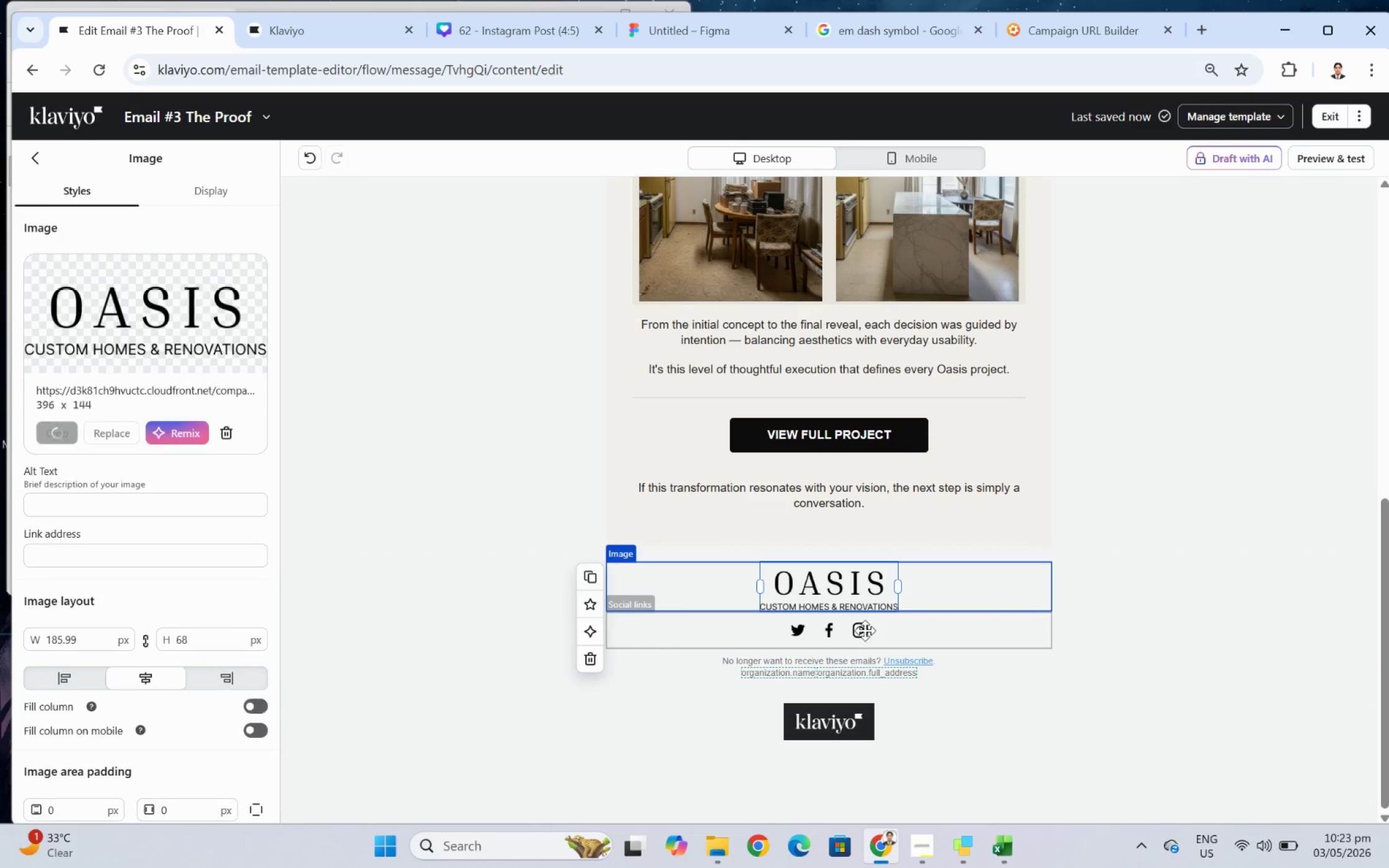 
left_click([864, 631])
 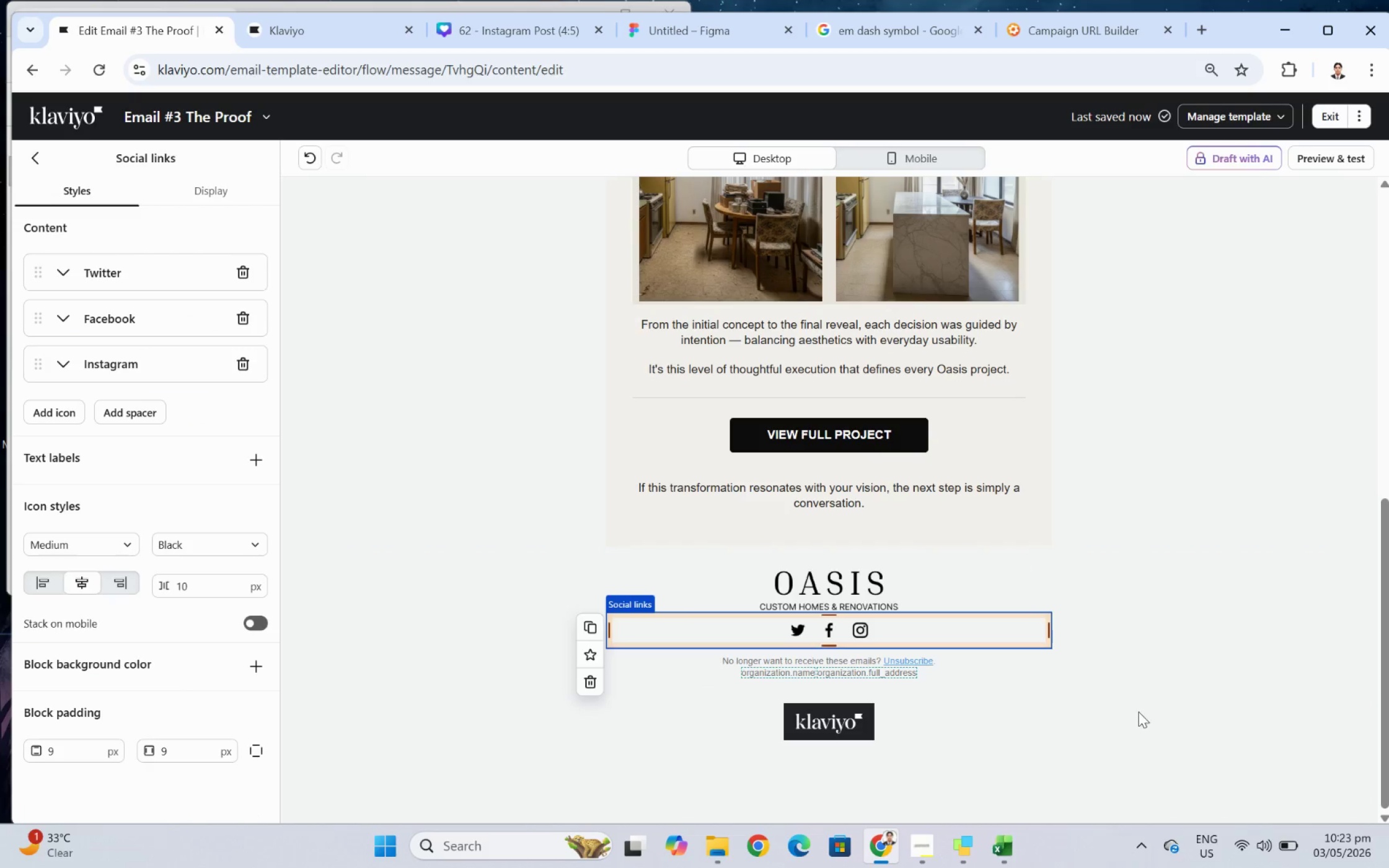 
scroll: coordinate [1153, 711], scroll_direction: up, amount: 2.0
 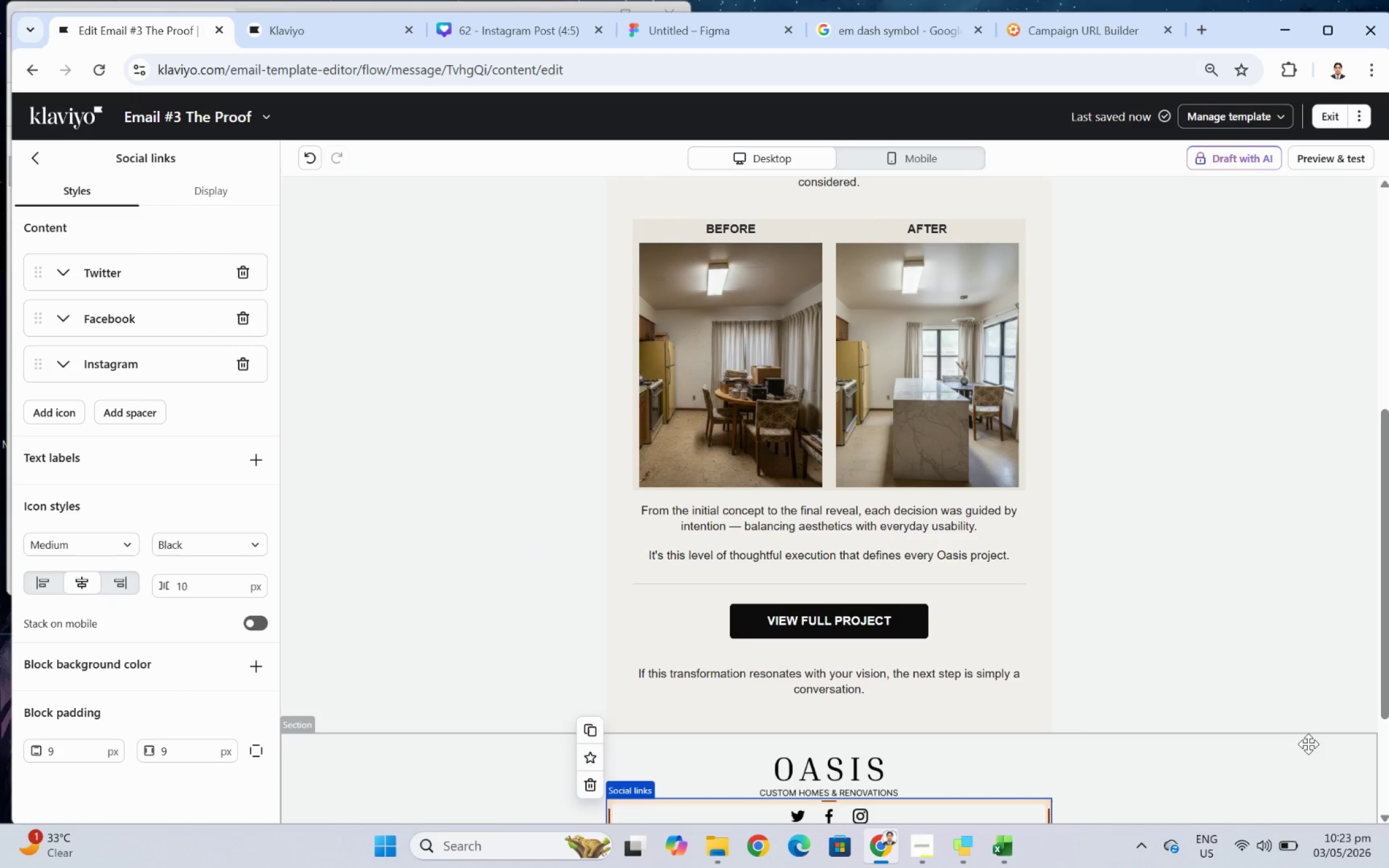 
scroll: coordinate [1308, 743], scroll_direction: down, amount: 1.0
 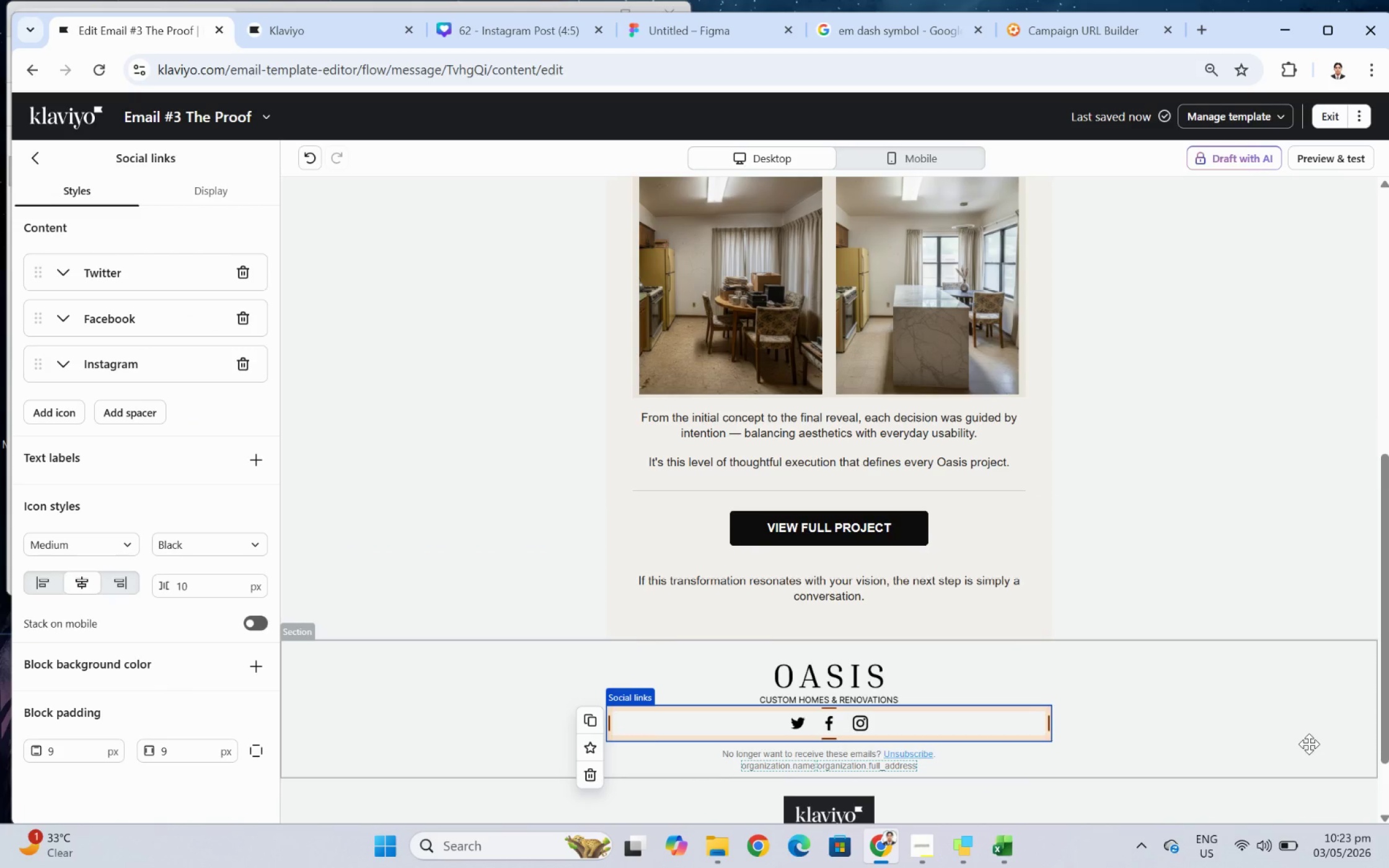 
scroll: coordinate [759, 343], scroll_direction: up, amount: 10.0
 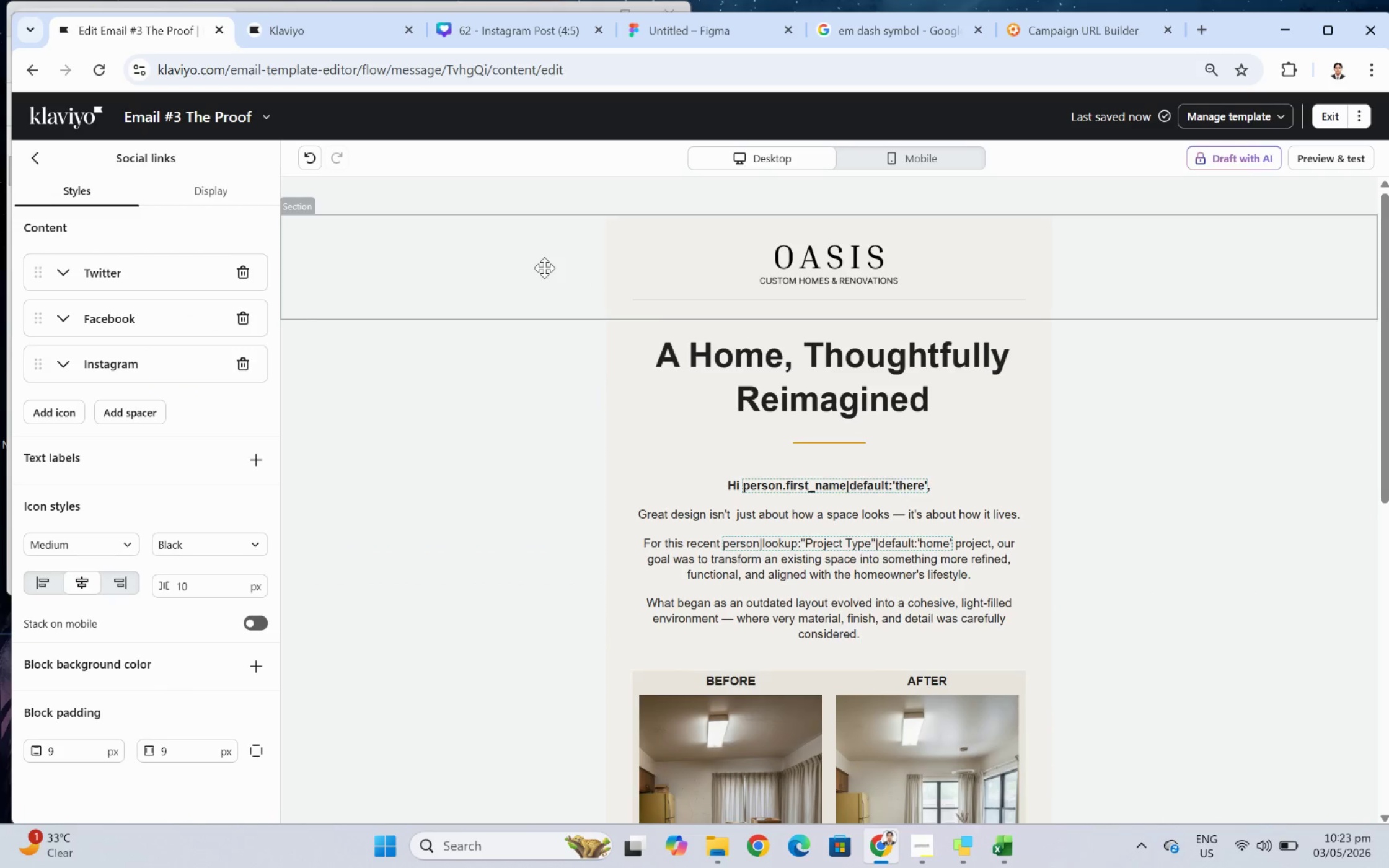 
scroll: coordinate [544, 266], scroll_direction: none, amount: 0.0
 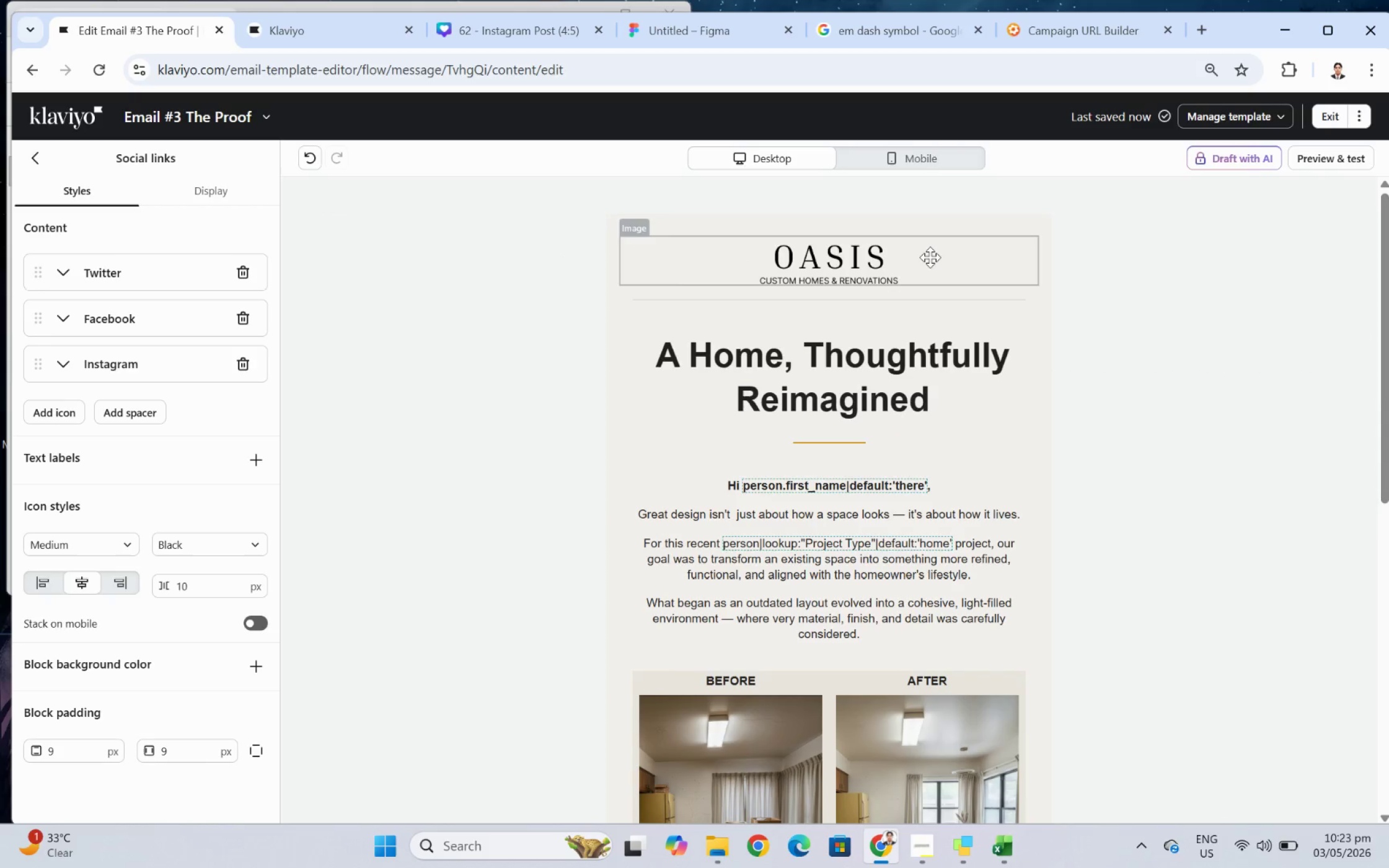 
left_click([899, 161])
 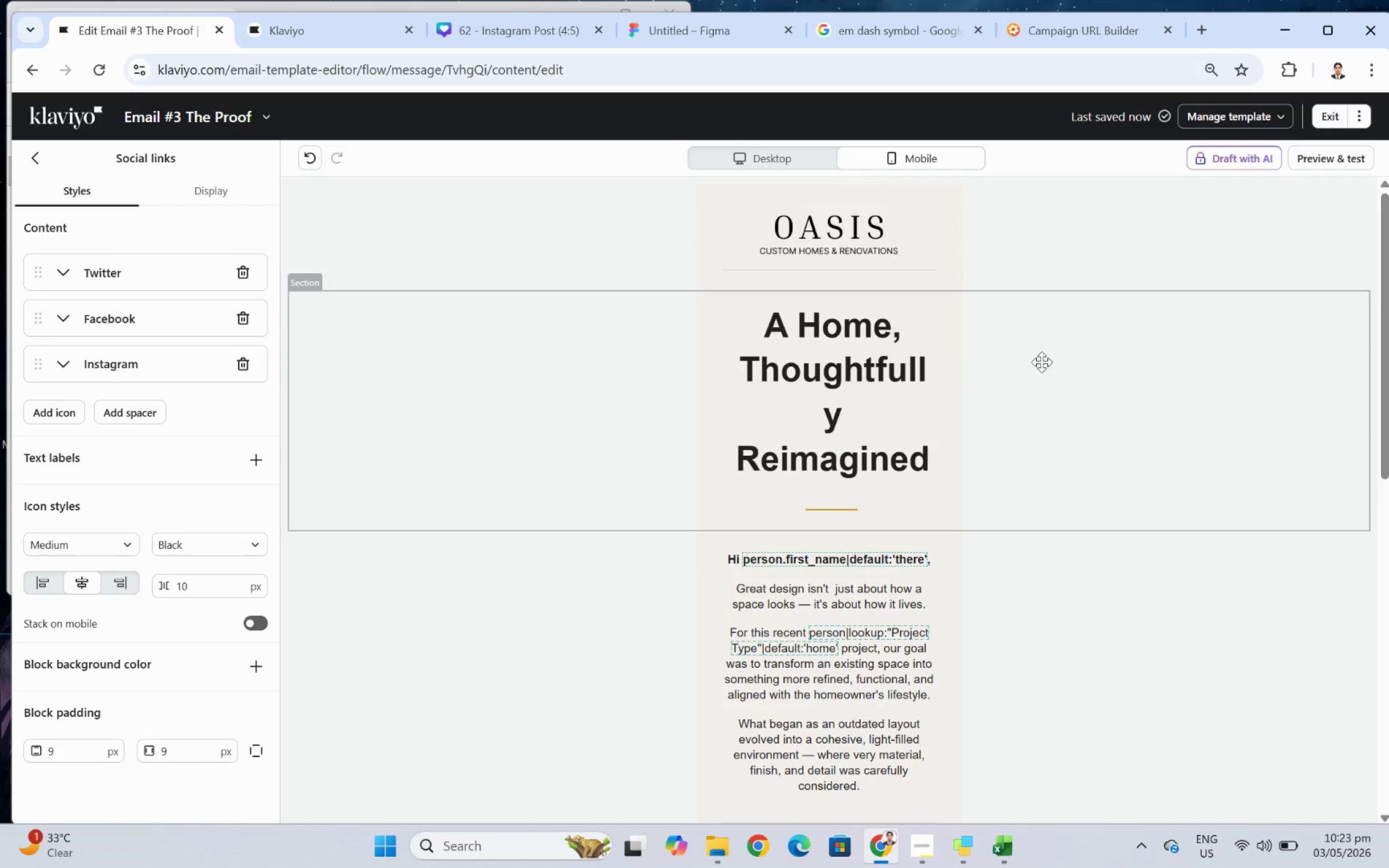 
left_click([873, 370])
 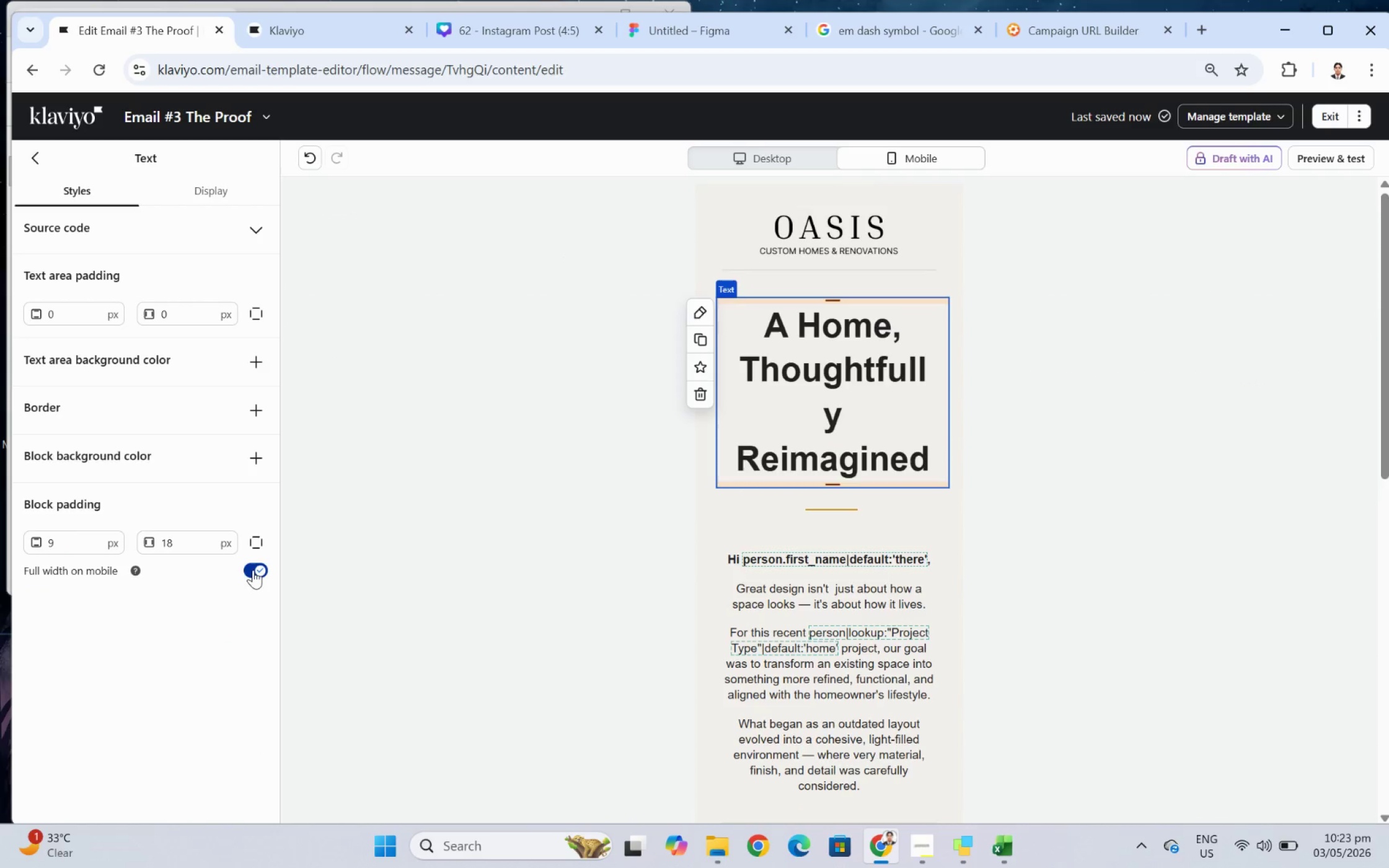 
left_click([253, 569])
 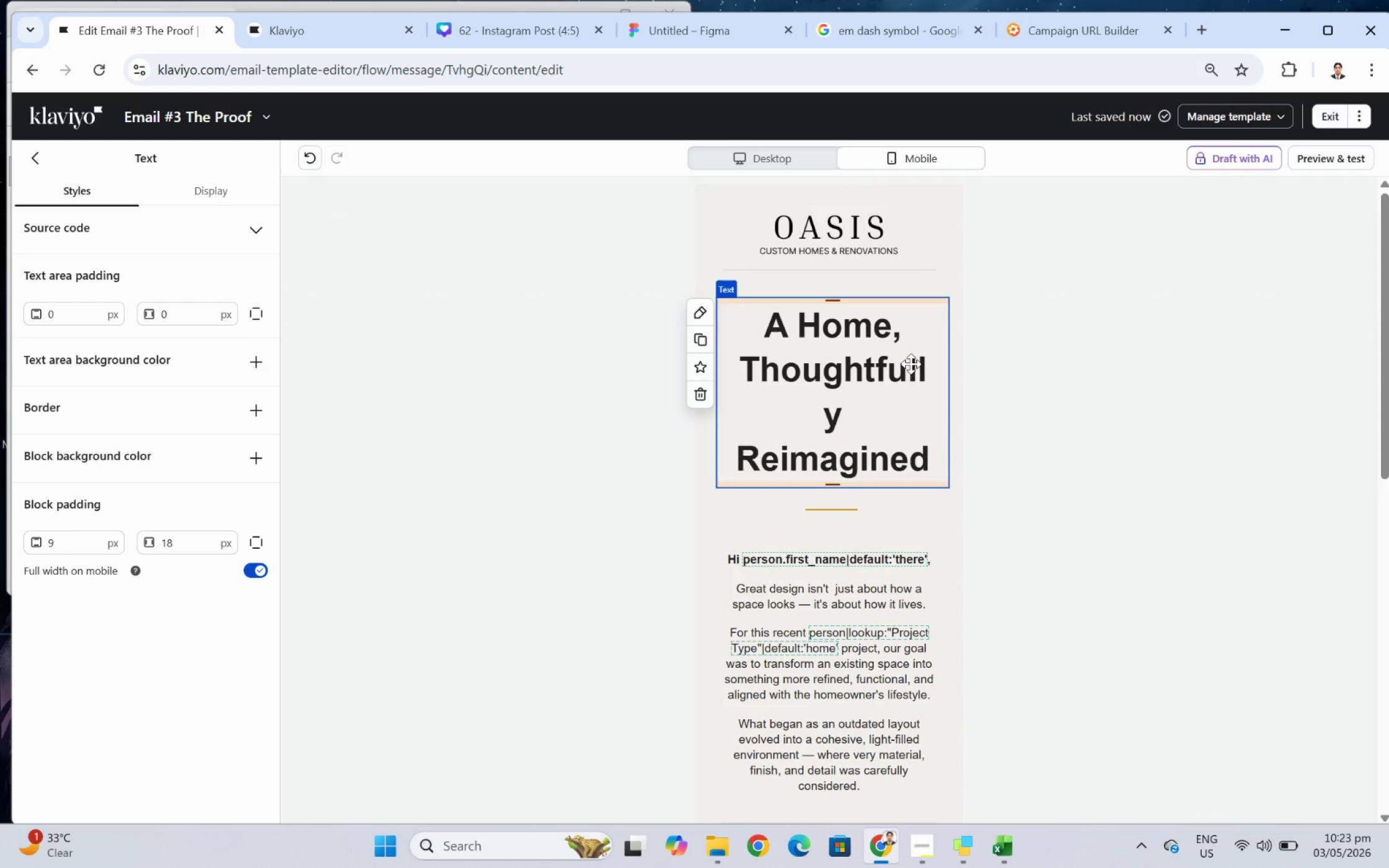 
left_click([796, 156])
 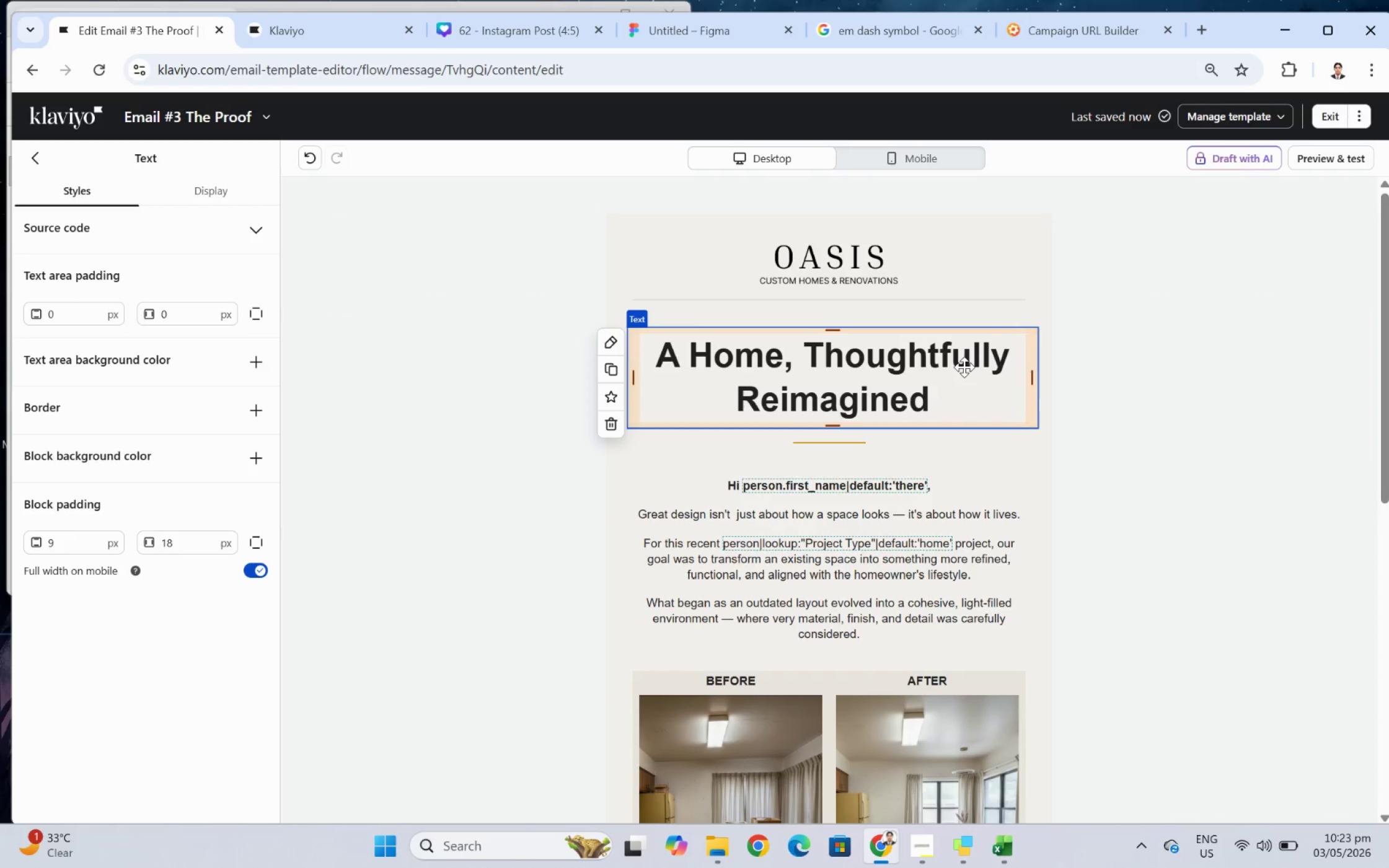 
double_click([963, 367])
 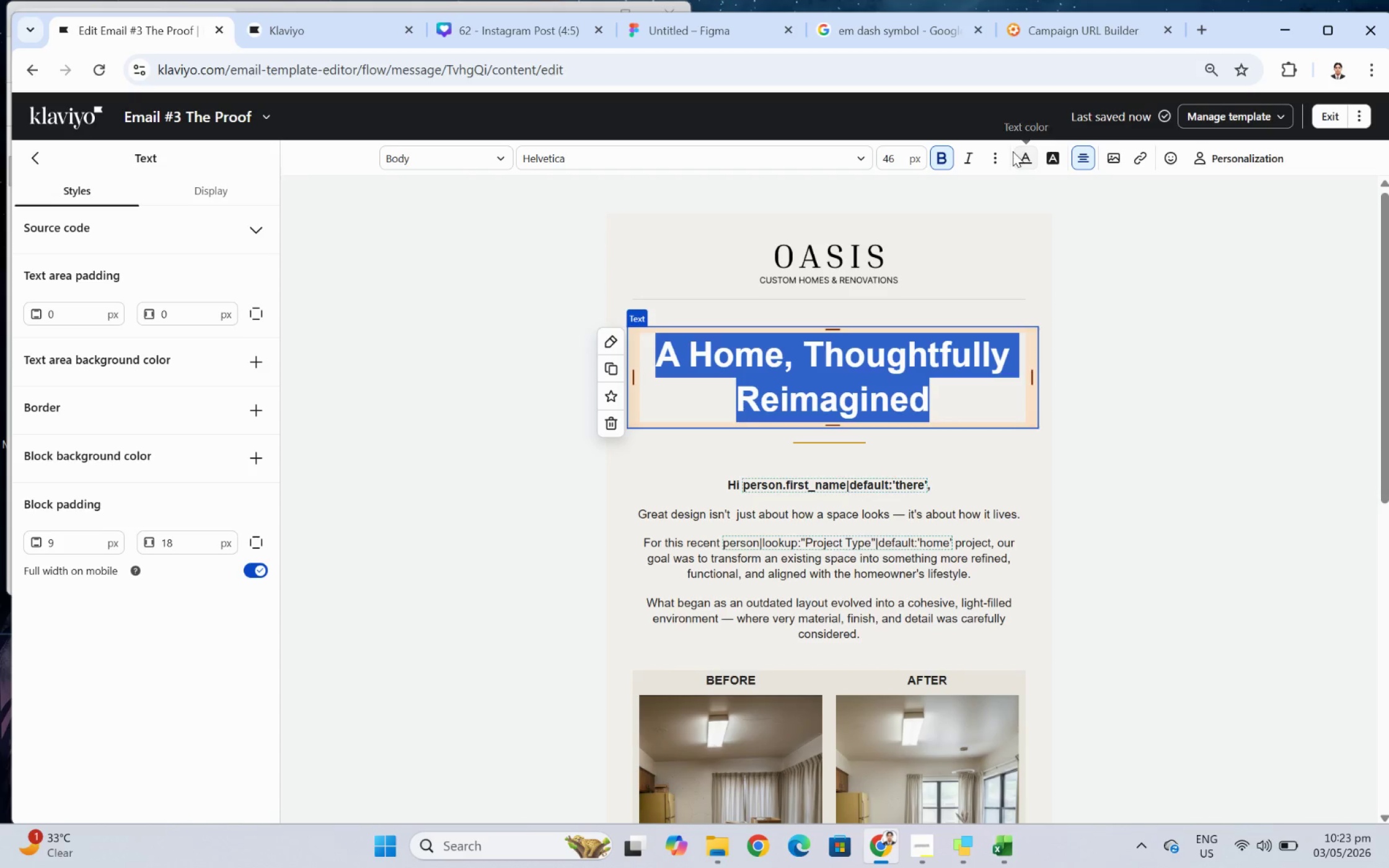 
wait(7.12)
 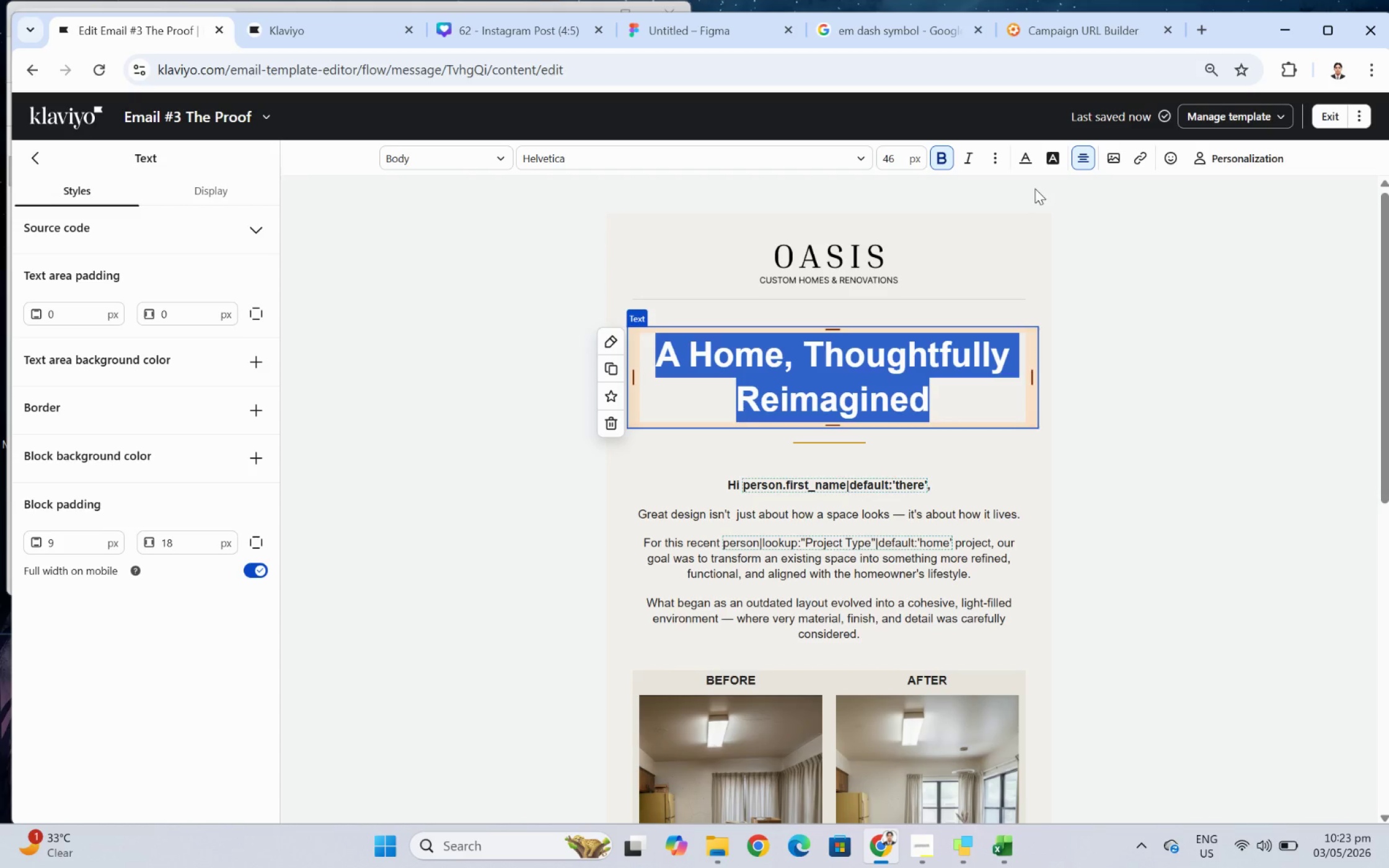 
double_click([898, 157])
 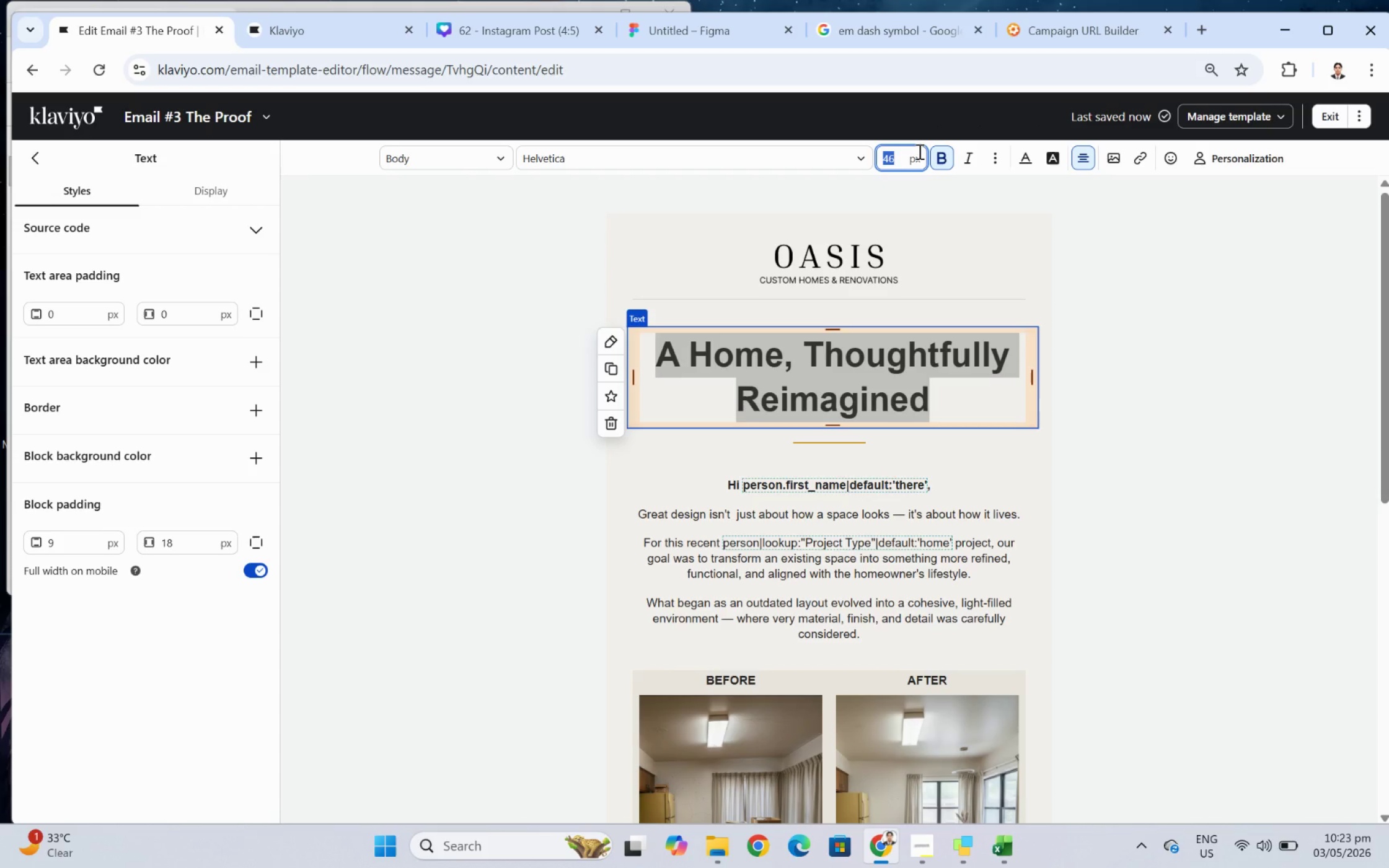 
key(Numpad4)
 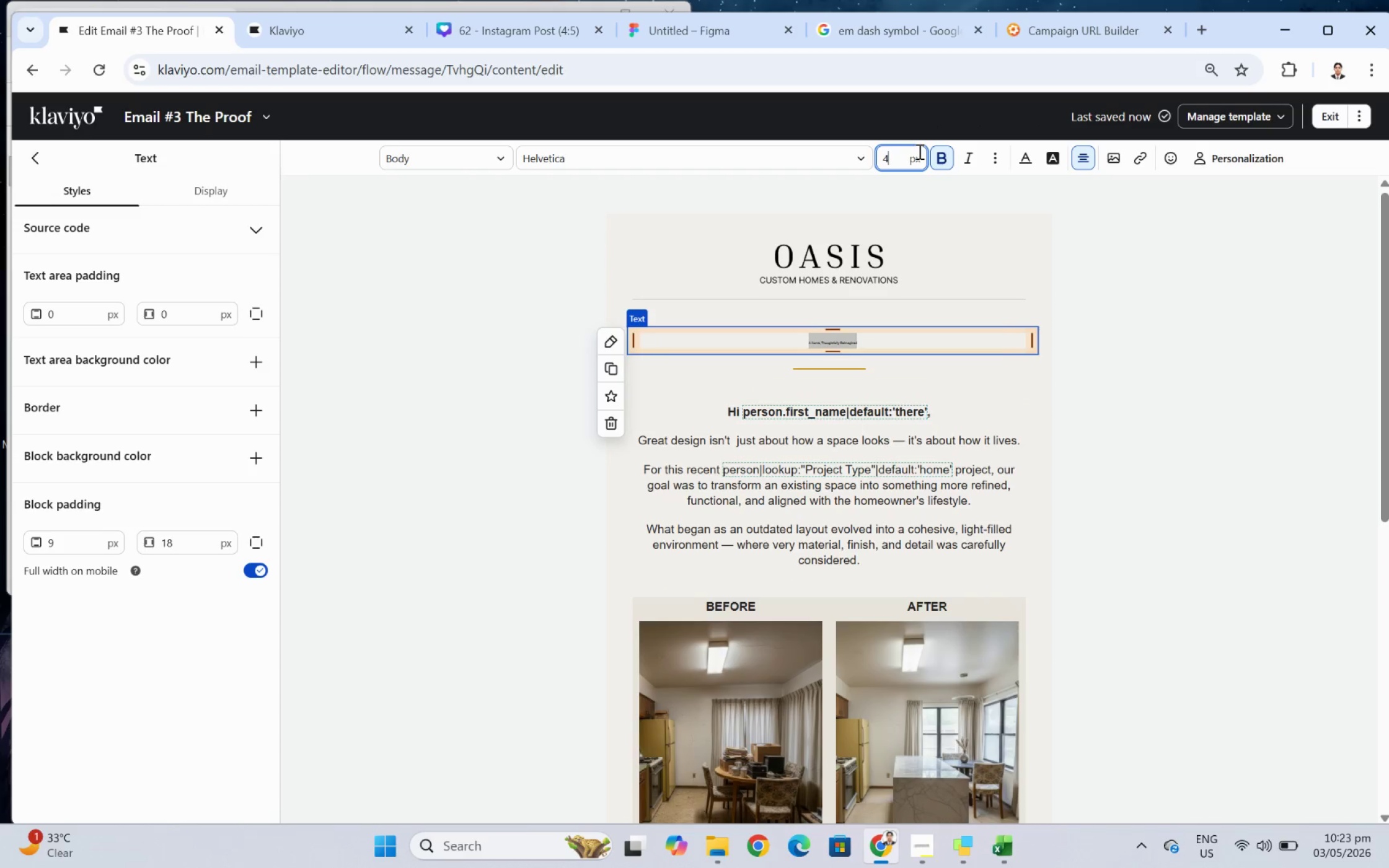 
key(Numpad2)
 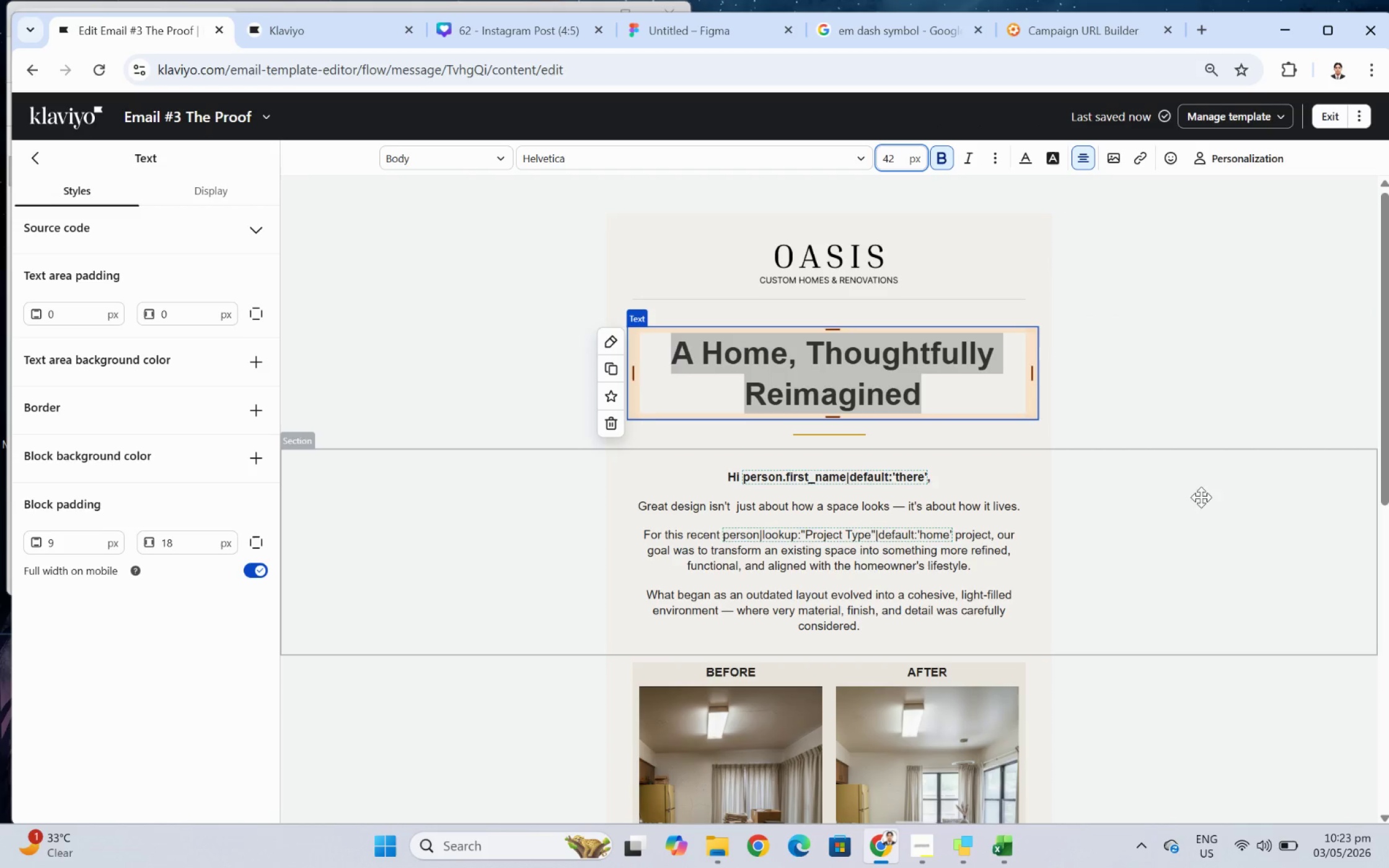 
left_click([1204, 525])
 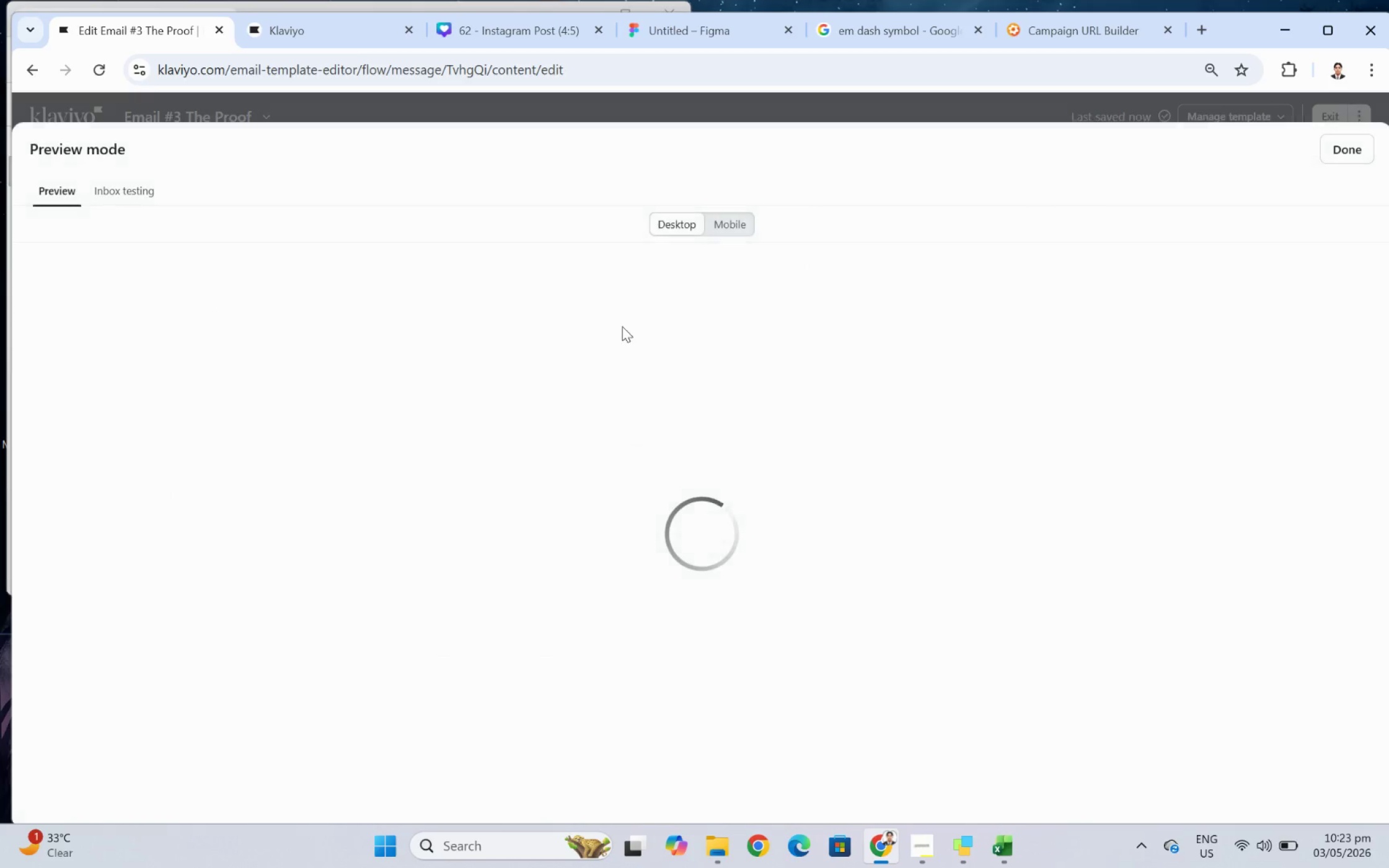 
left_click([721, 230])
 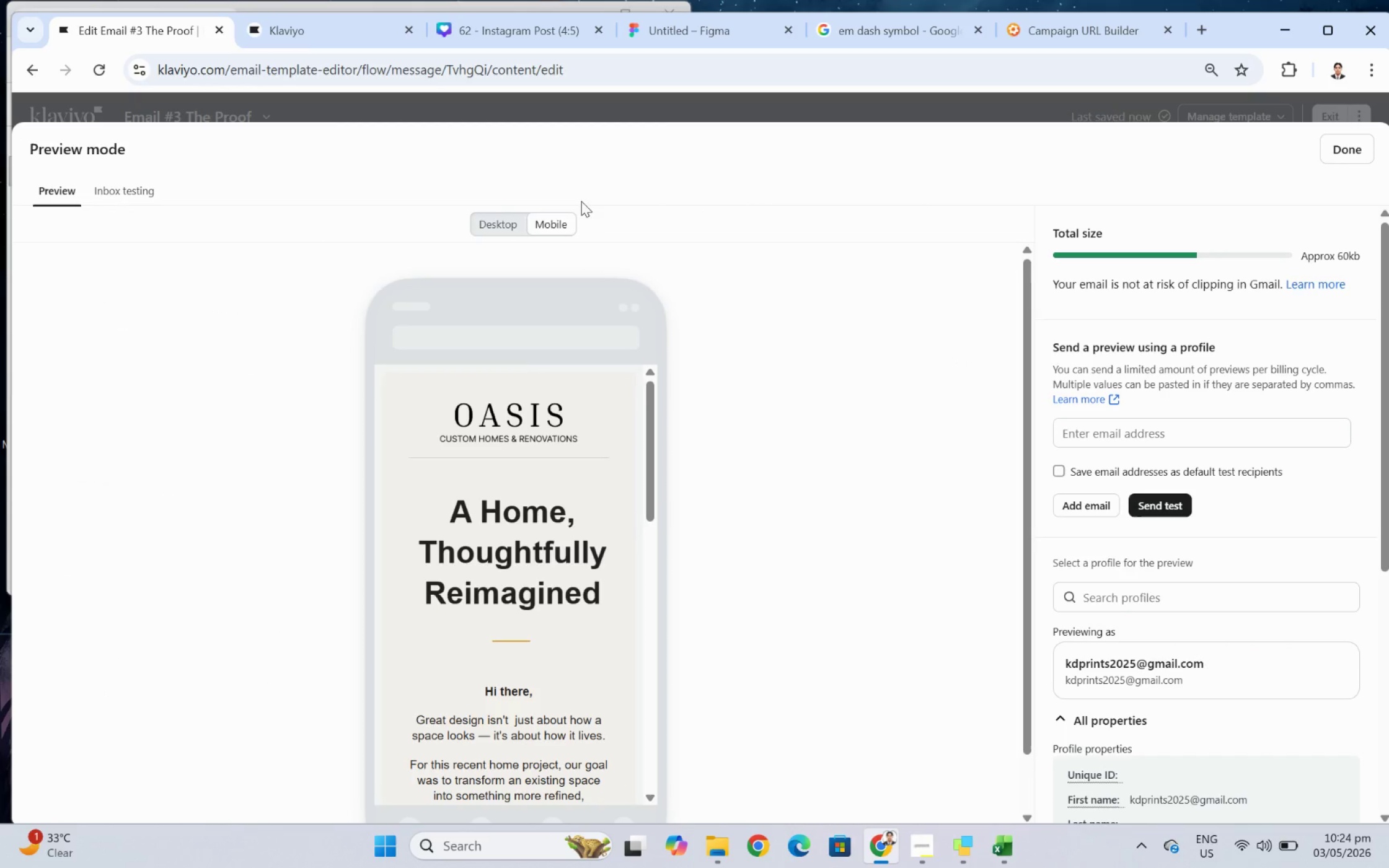 
wait(5.71)
 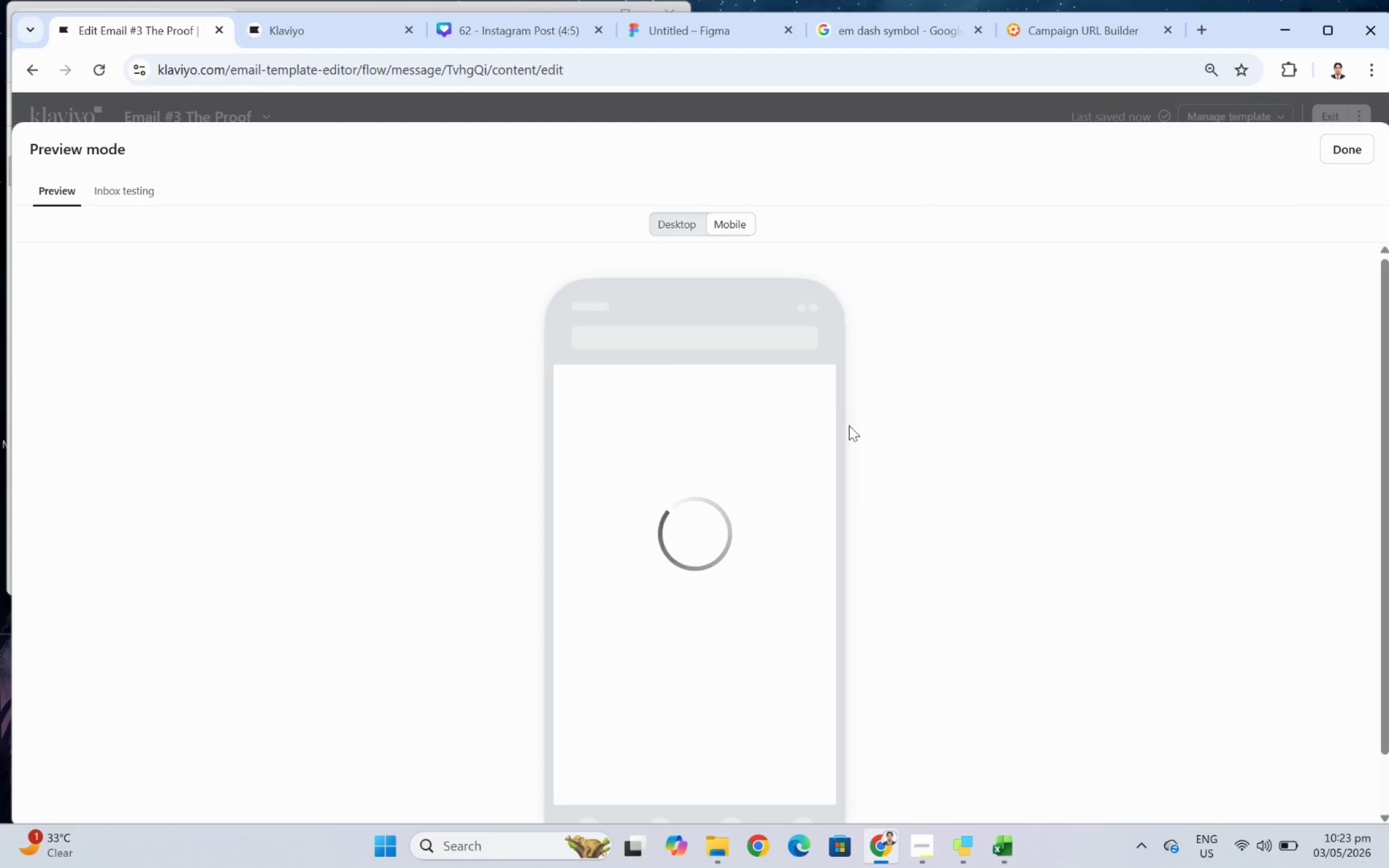 
left_click([511, 239])
 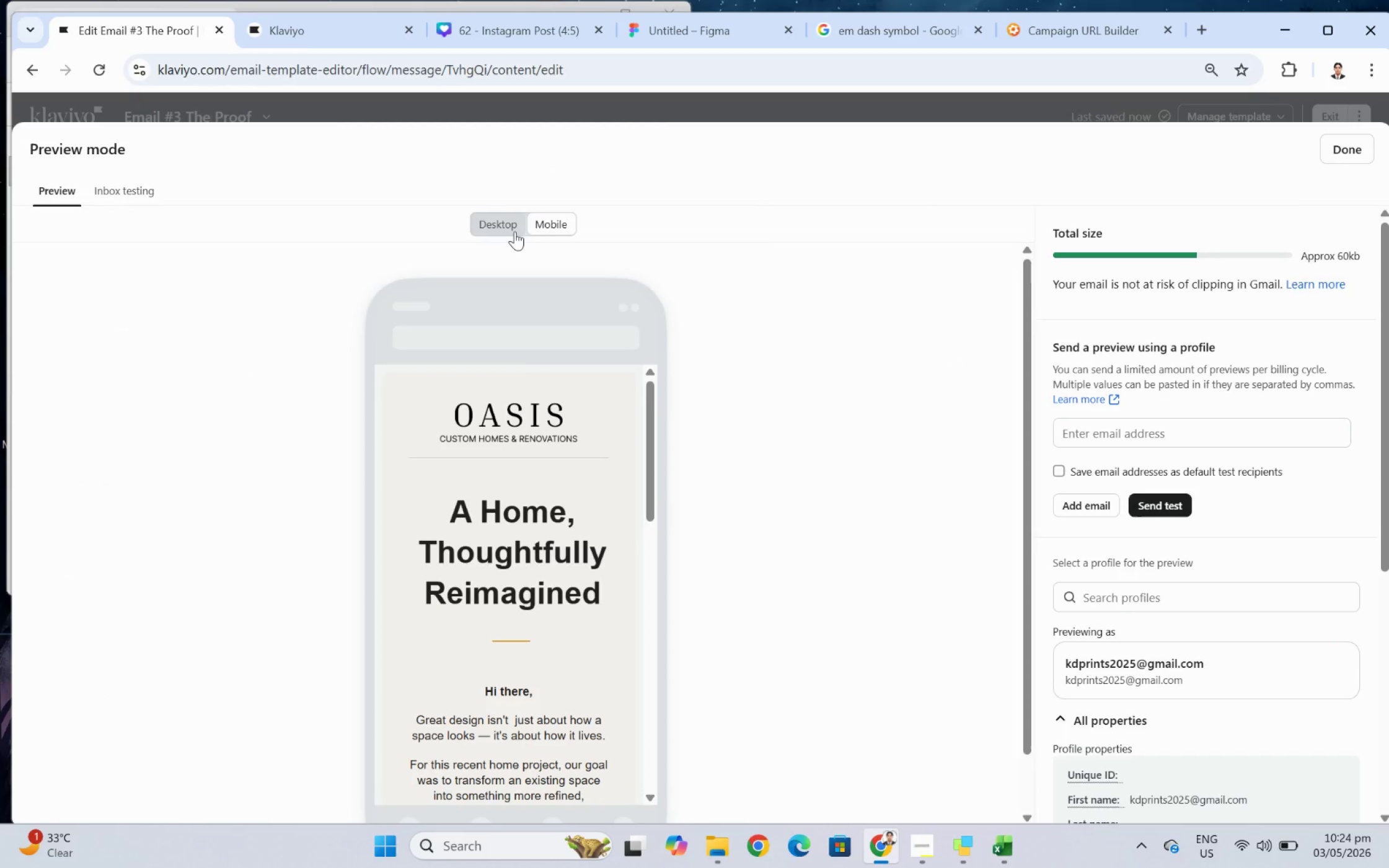 
left_click([514, 224])
 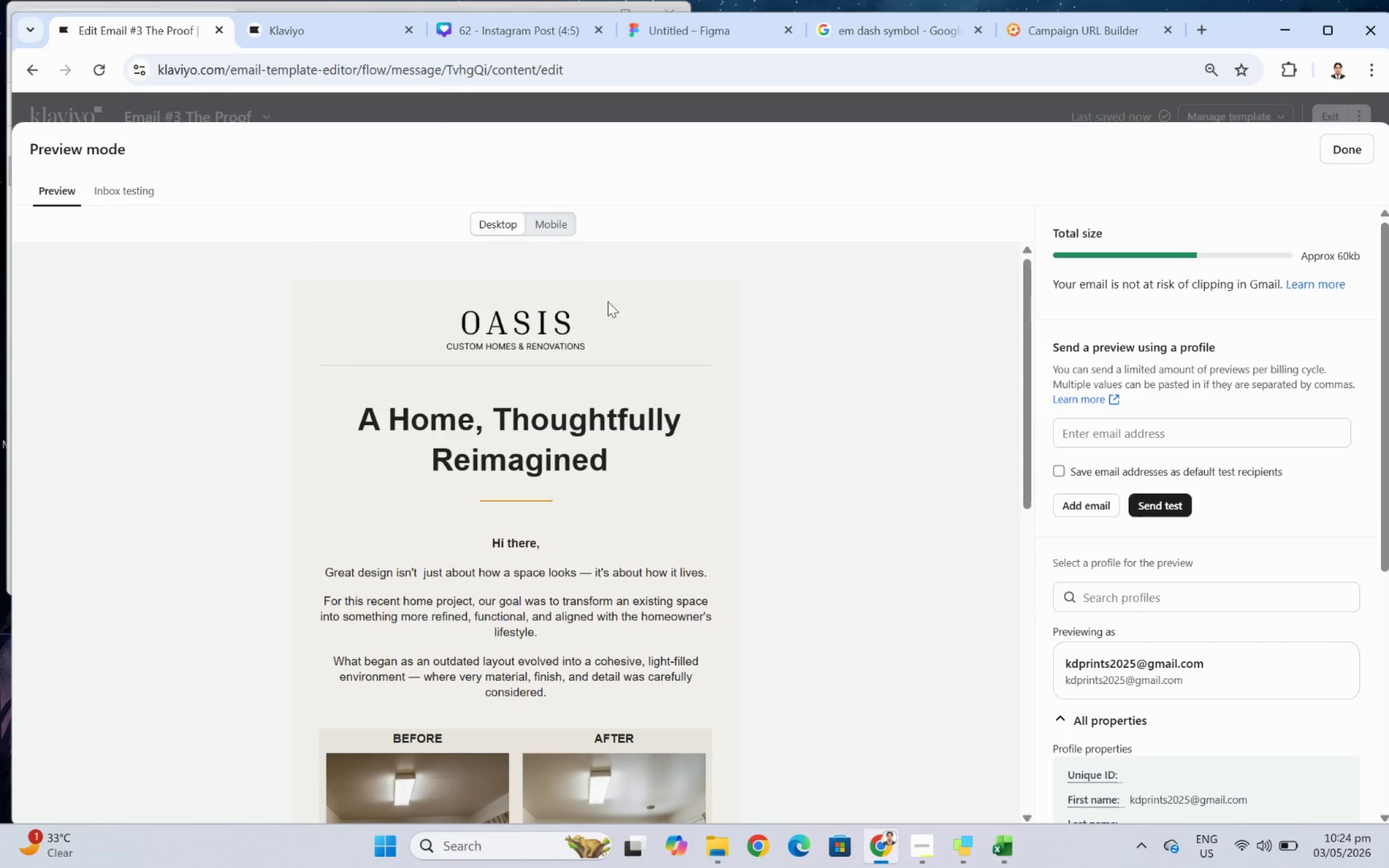 
left_click([552, 221])
 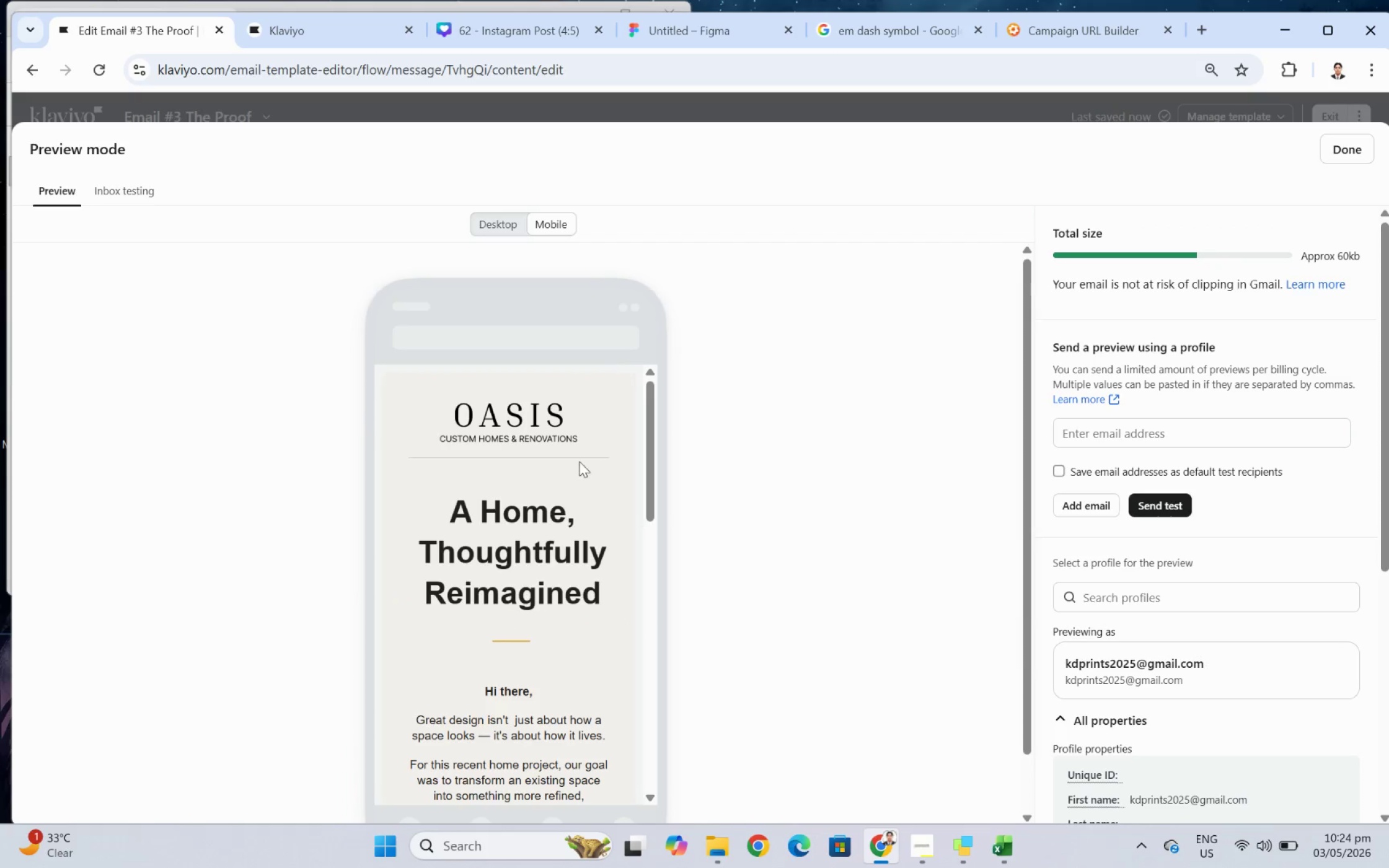 
scroll: coordinate [549, 529], scroll_direction: down, amount: 2.0
 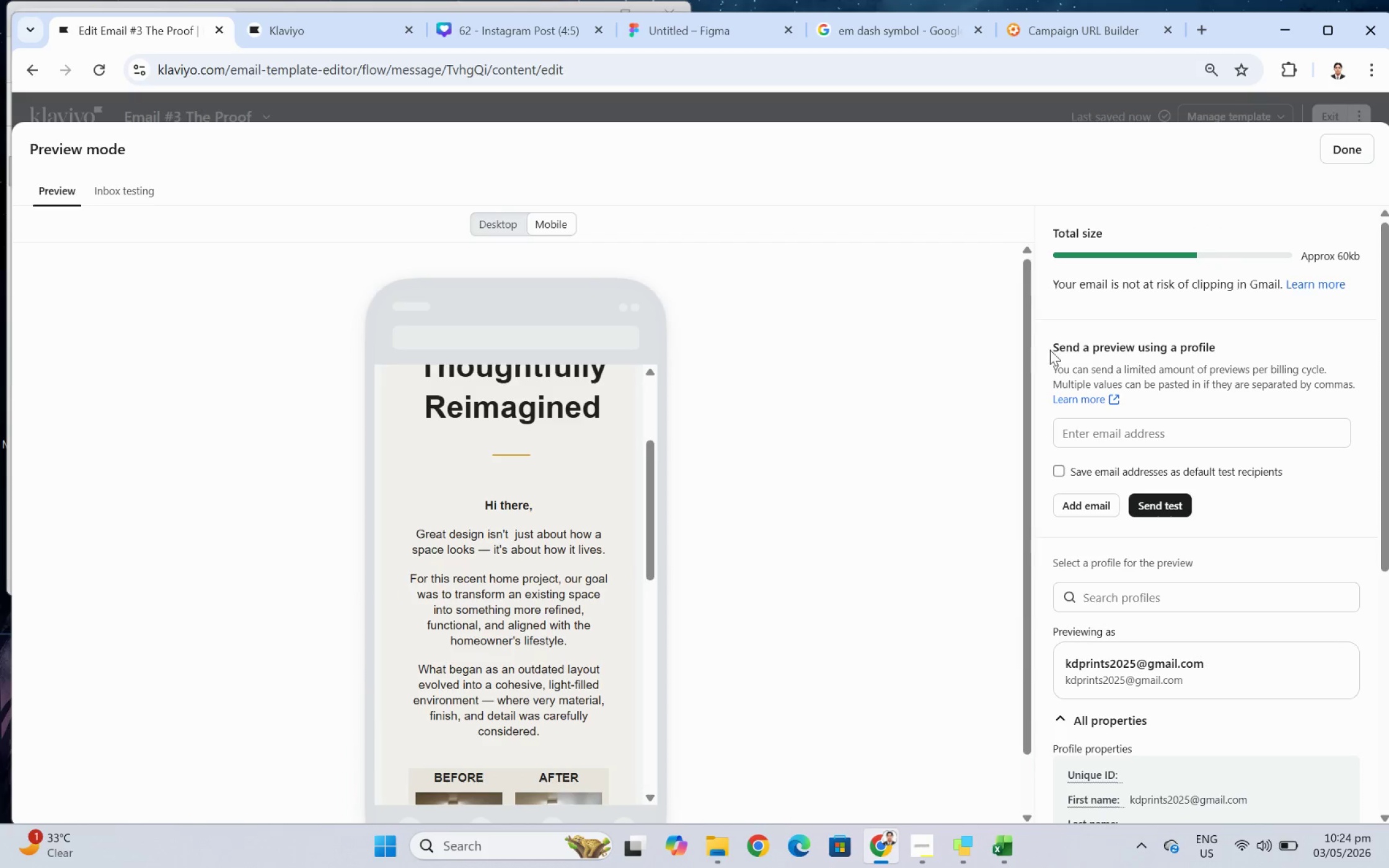 
scroll: coordinate [548, 530], scroll_direction: up, amount: 2.0
 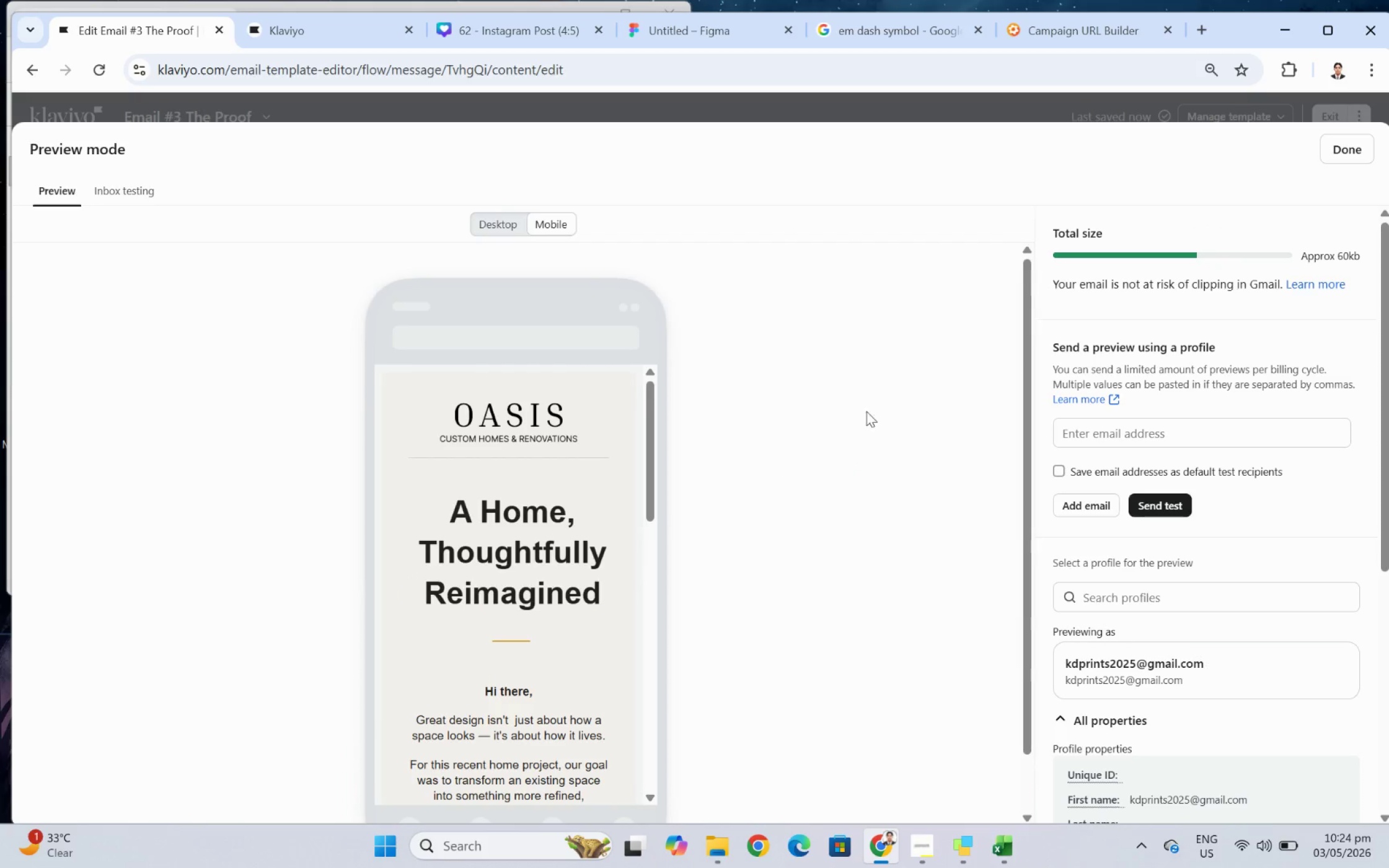 
scroll: coordinate [547, 575], scroll_direction: down, amount: 3.0
 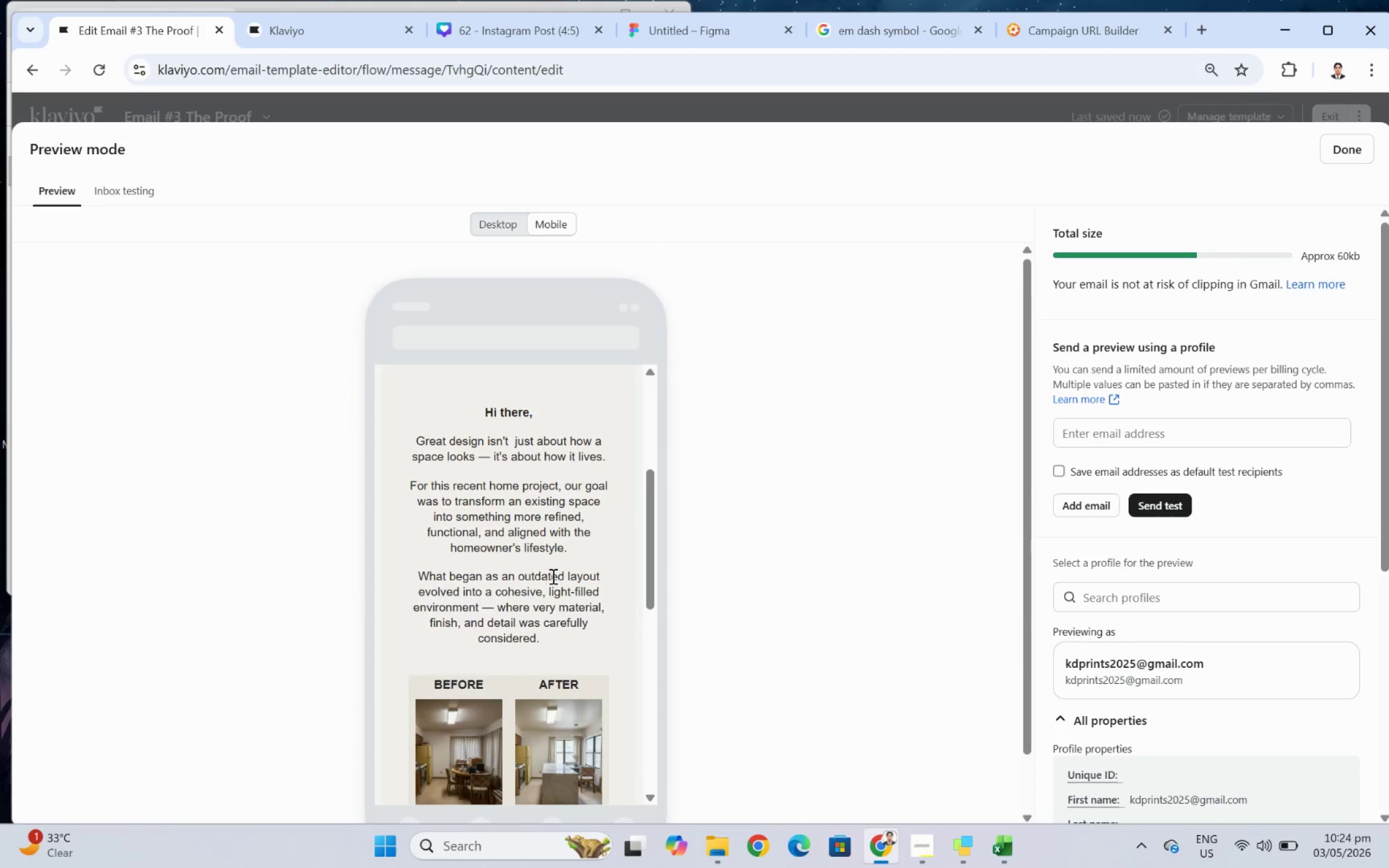 
scroll: coordinate [552, 576], scroll_direction: up, amount: 2.0
 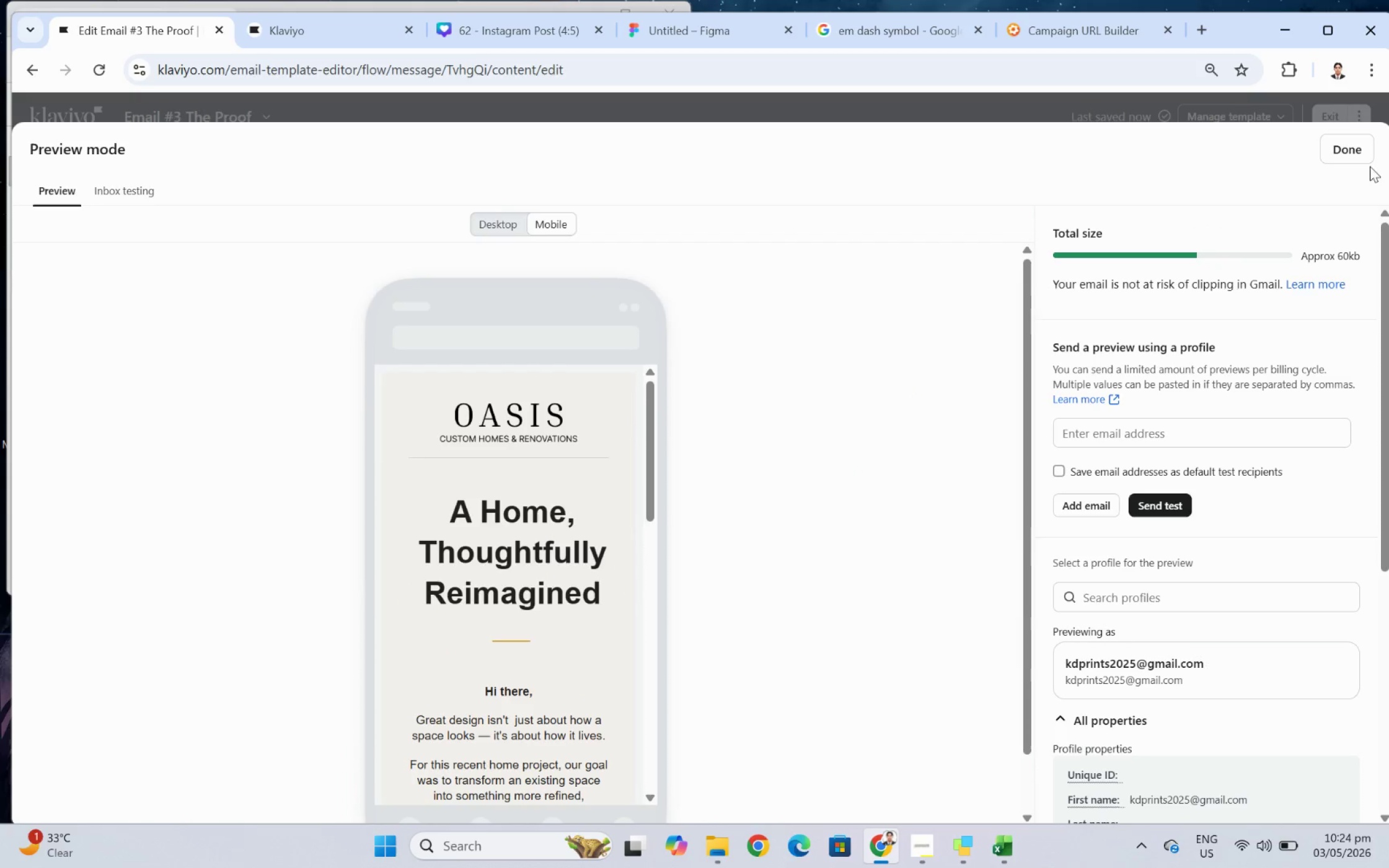 
left_click([1367, 148])
 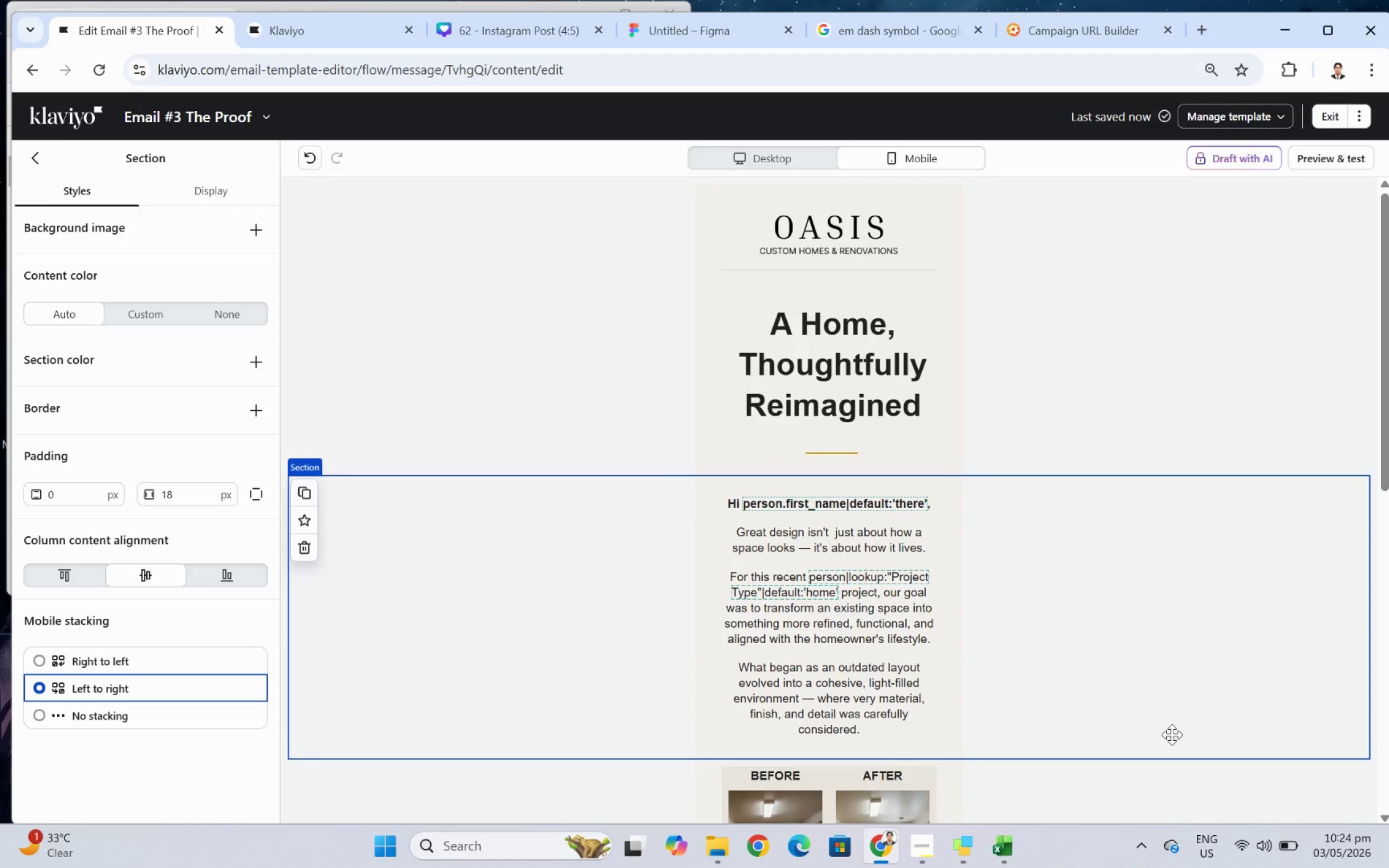 
left_click([1158, 680])
 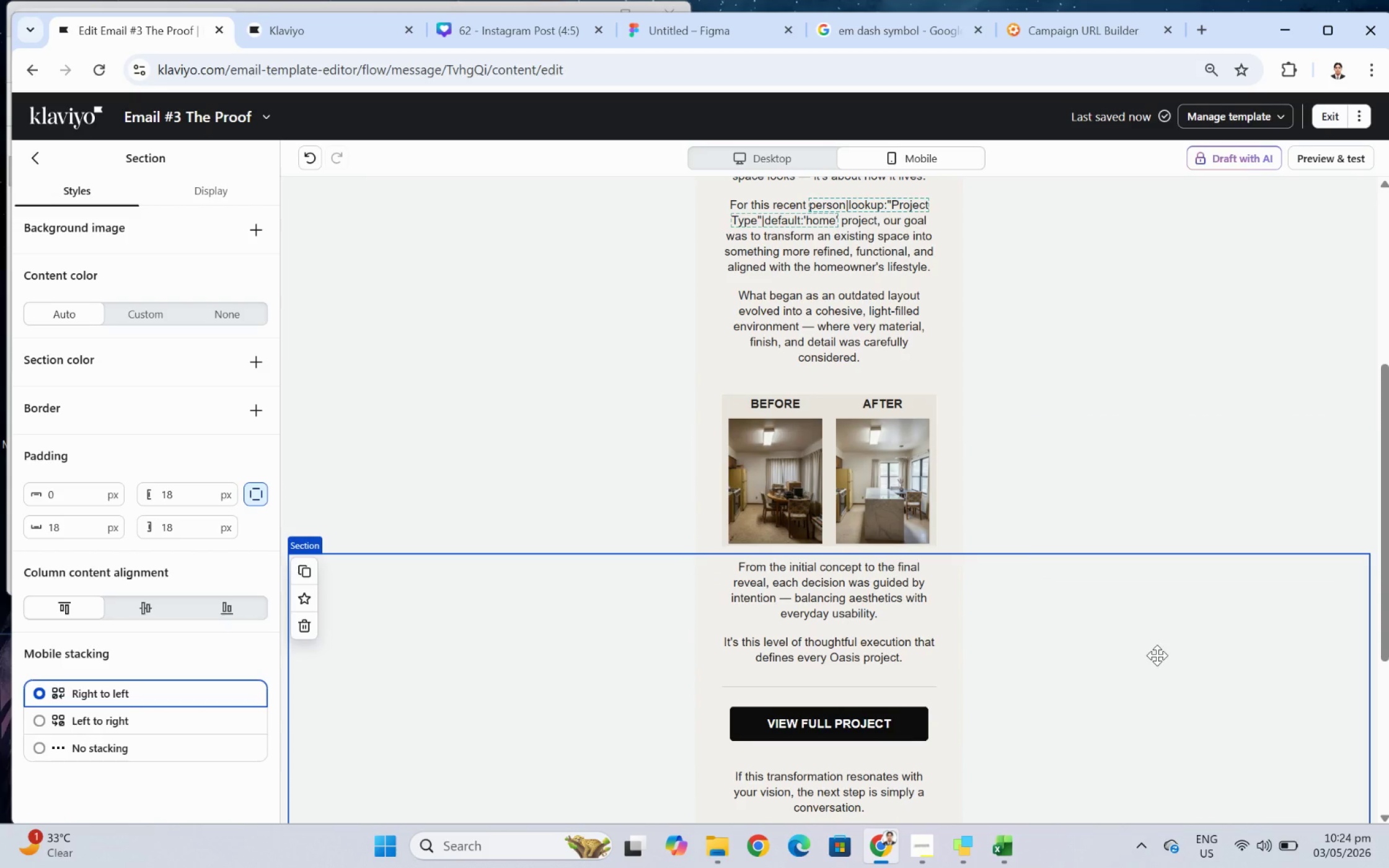 
scroll: coordinate [1181, 686], scroll_direction: down, amount: 4.0
 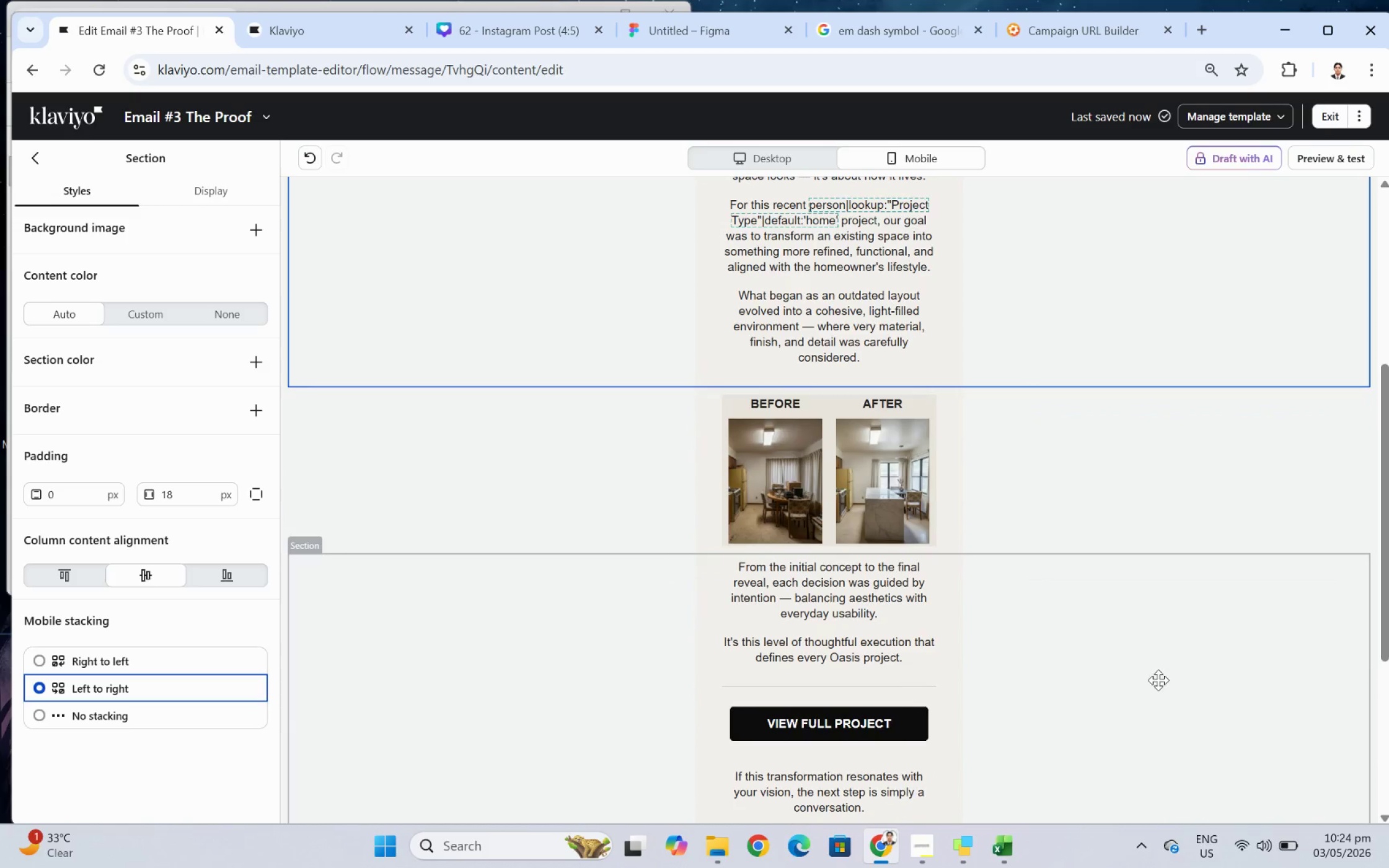 
wait(21.11)
 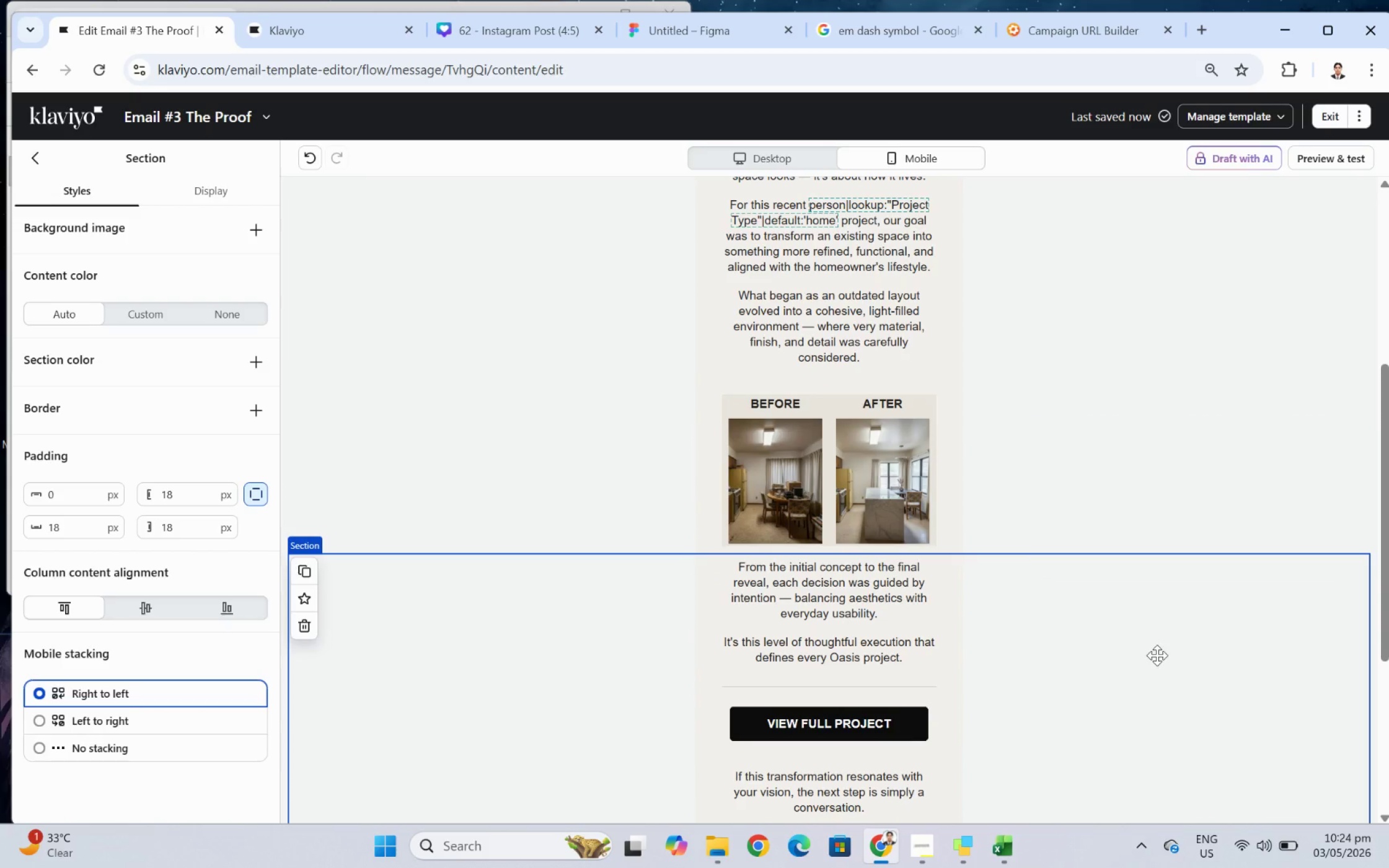 
scroll: coordinate [1244, 457], scroll_direction: down, amount: 3.0
 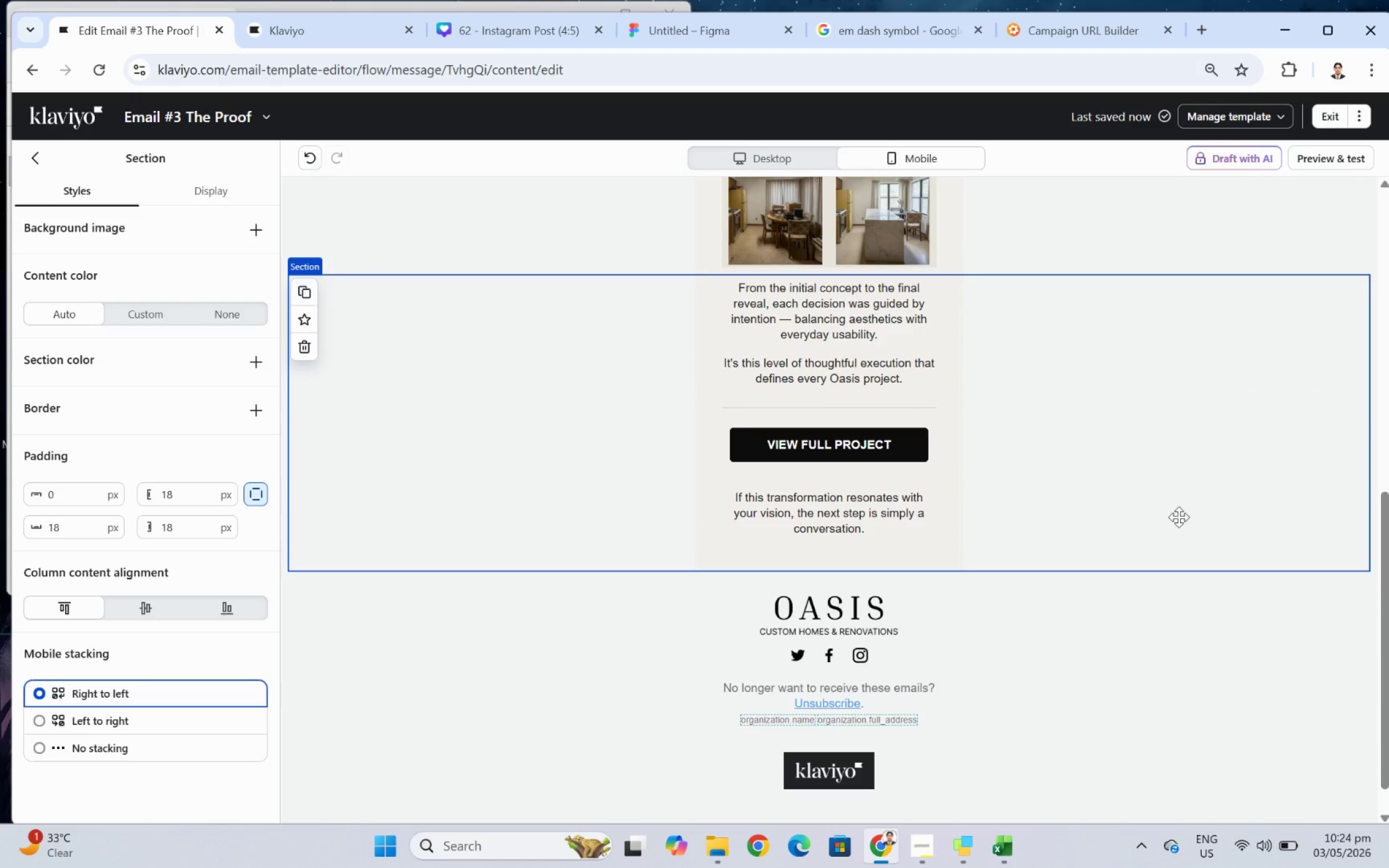 
scroll: coordinate [941, 237], scroll_direction: up, amount: 10.0
 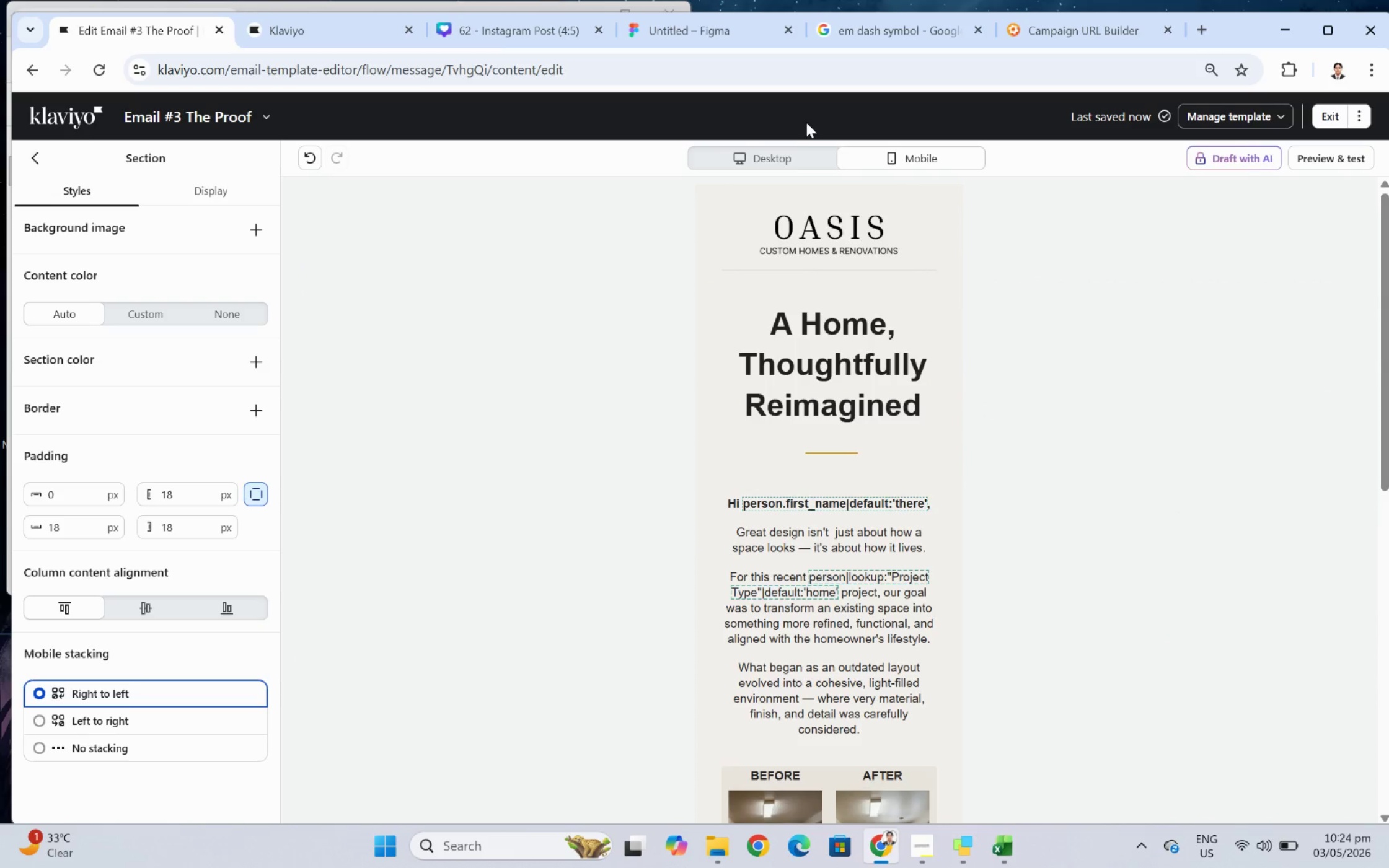 
left_click([795, 156])
 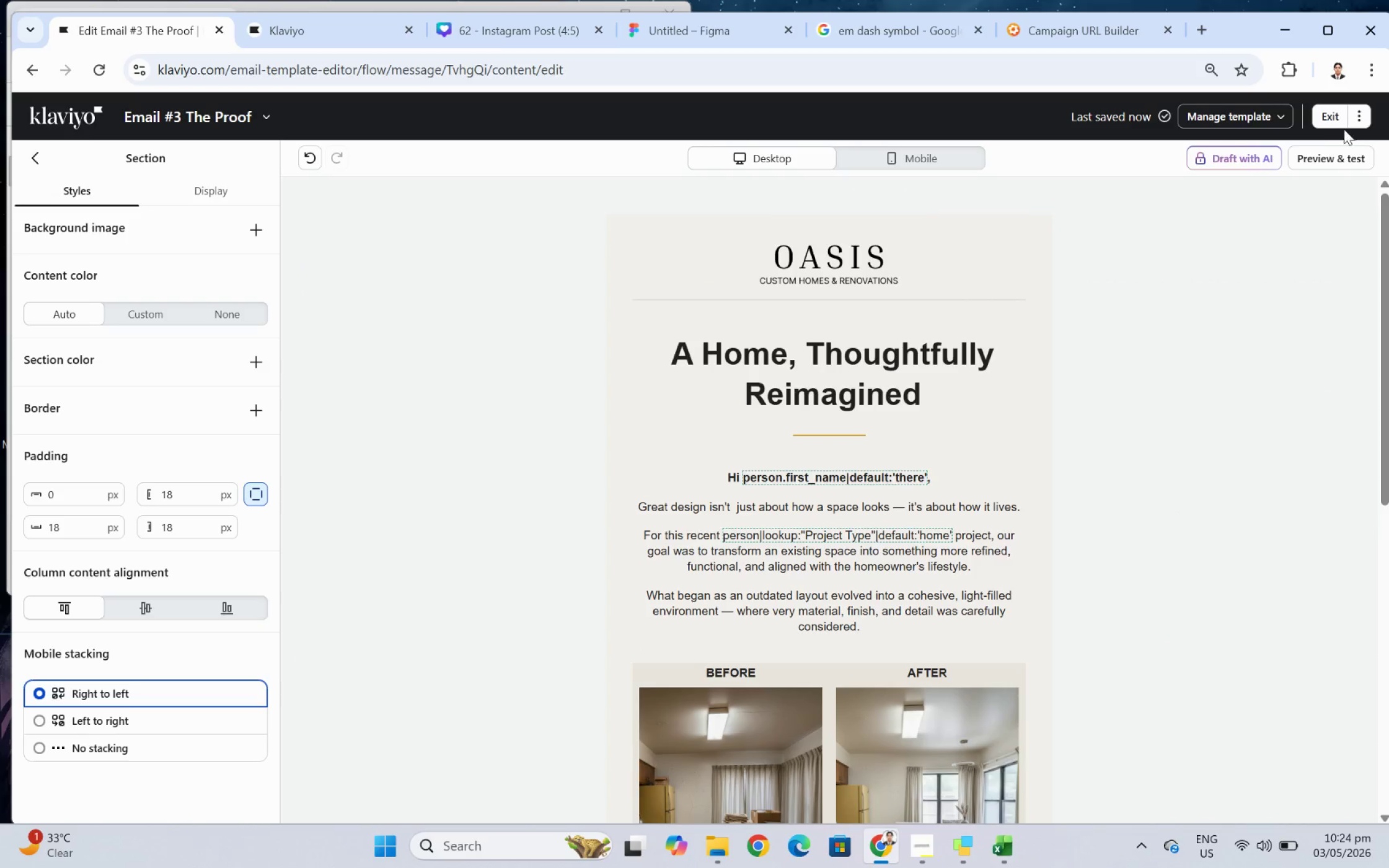 
left_click([1326, 129])
 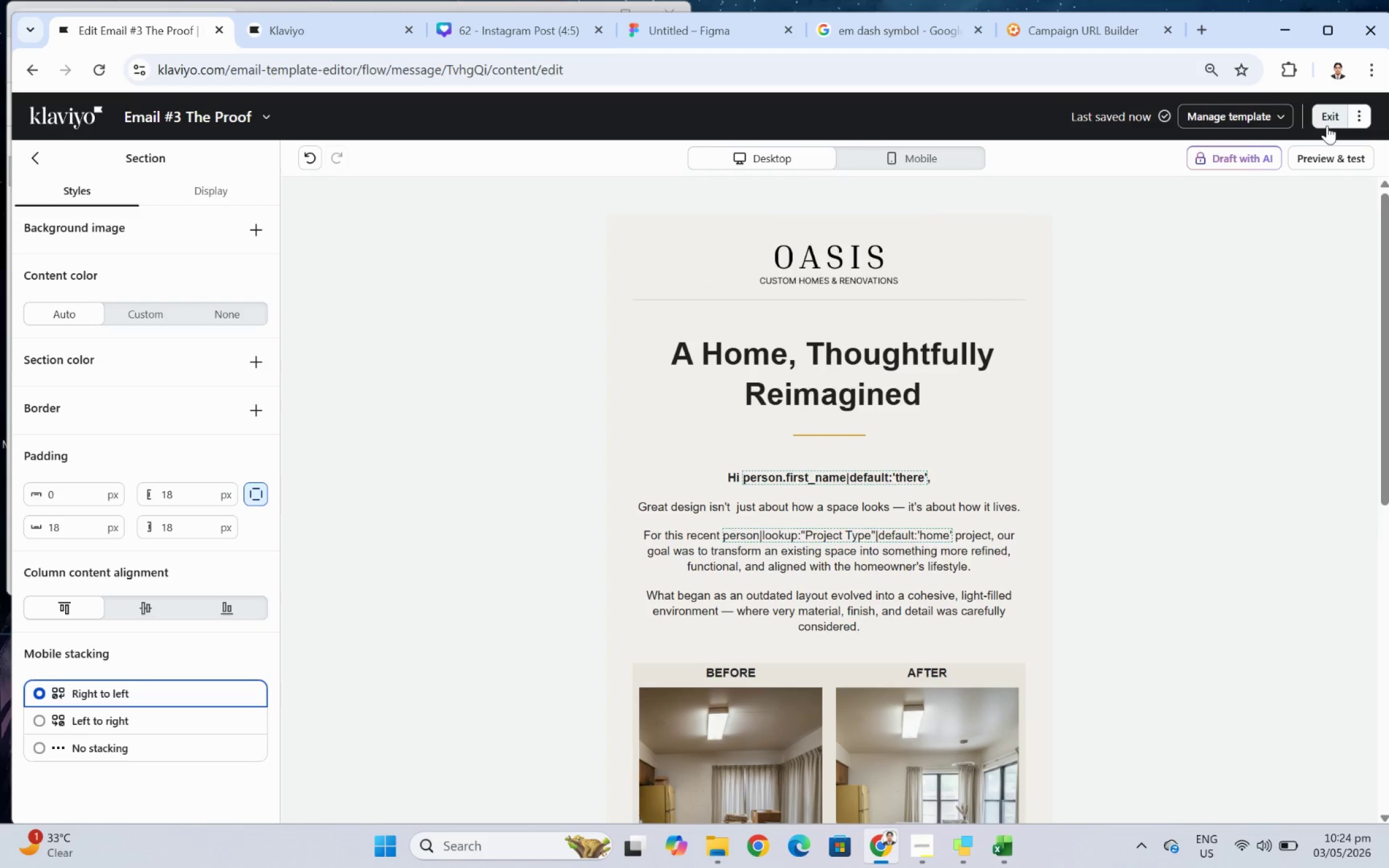 
double_click([1326, 125])
 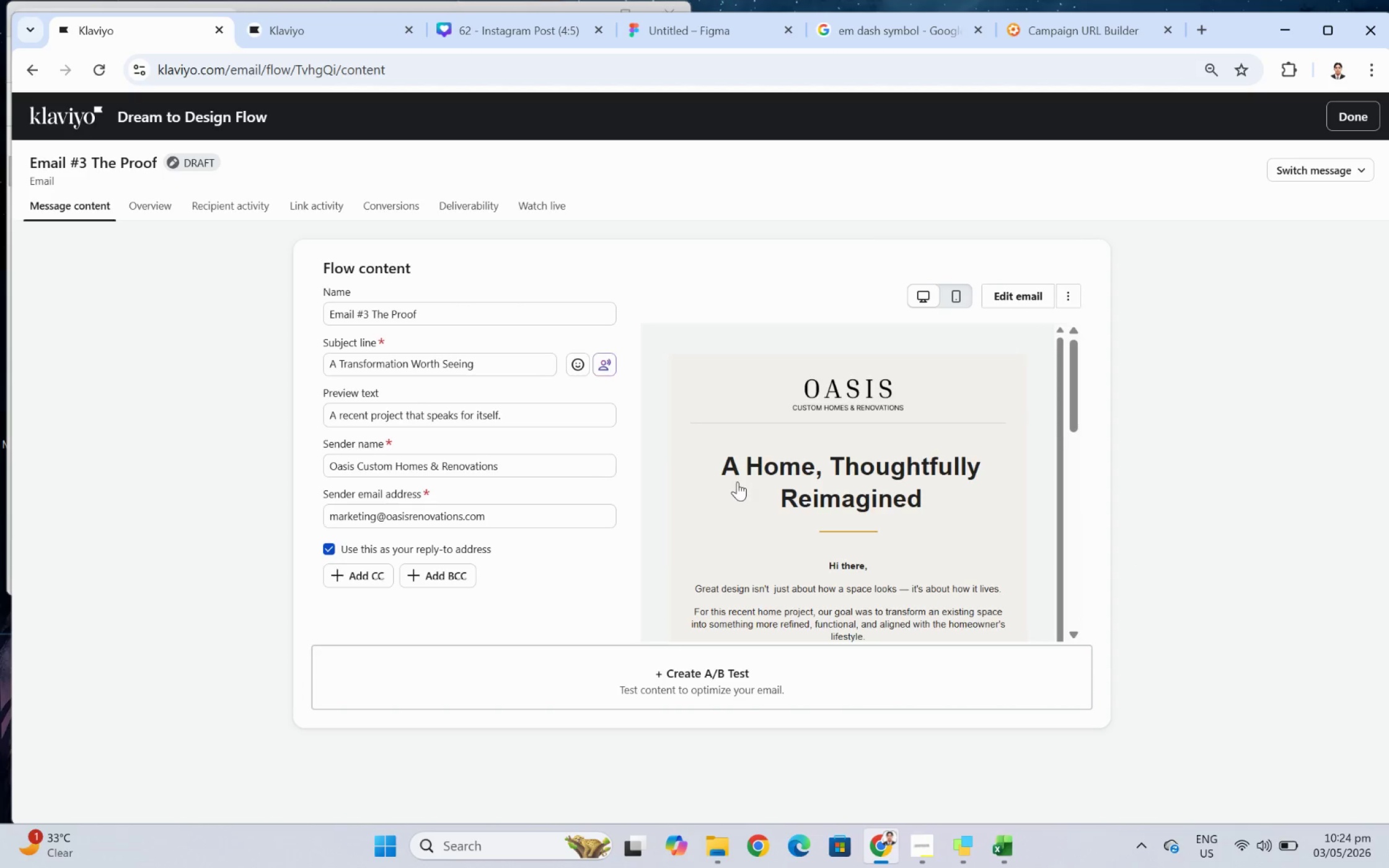 
scroll: coordinate [940, 484], scroll_direction: down, amount: 7.0
 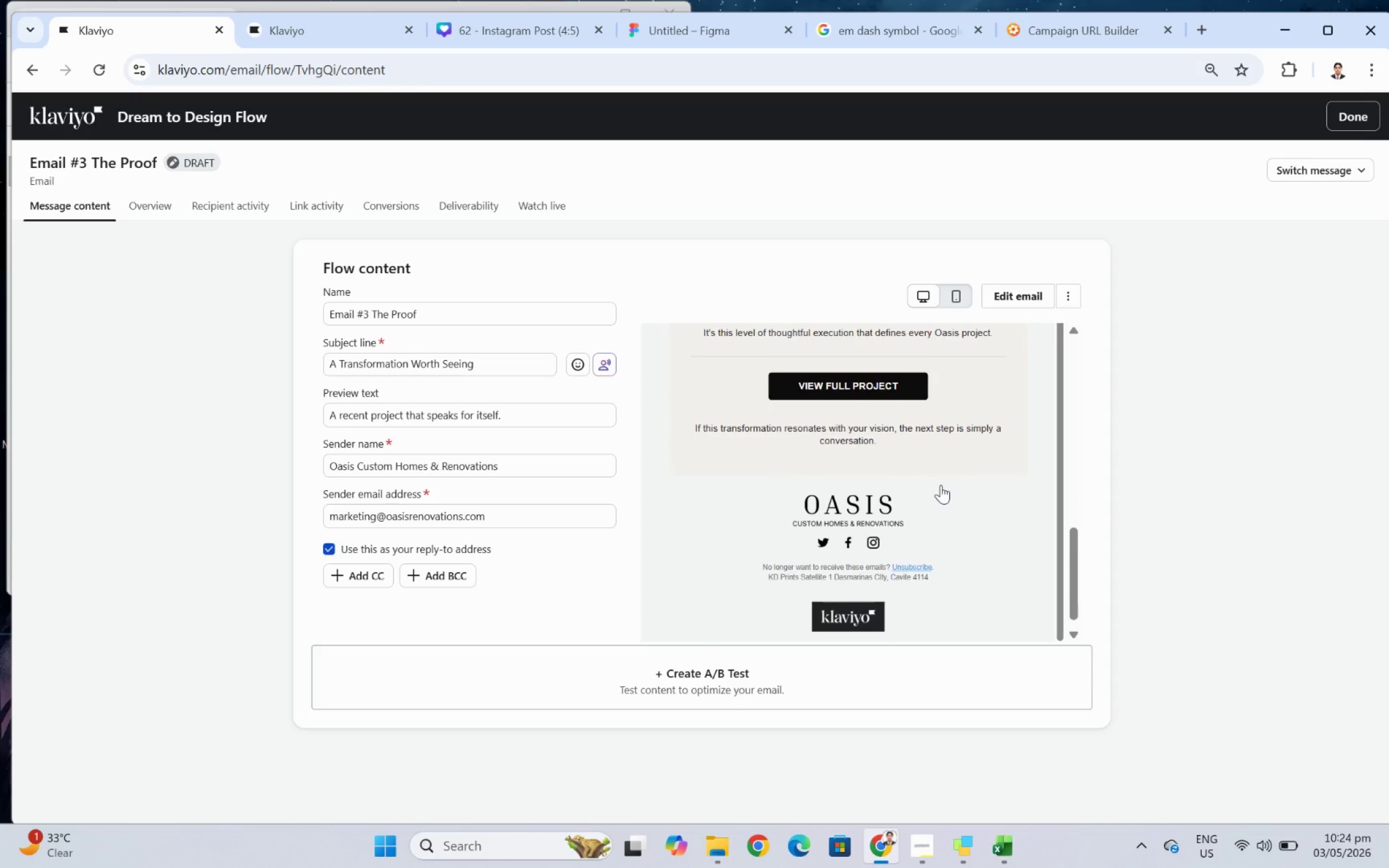 
scroll: coordinate [940, 484], scroll_direction: up, amount: 3.0
 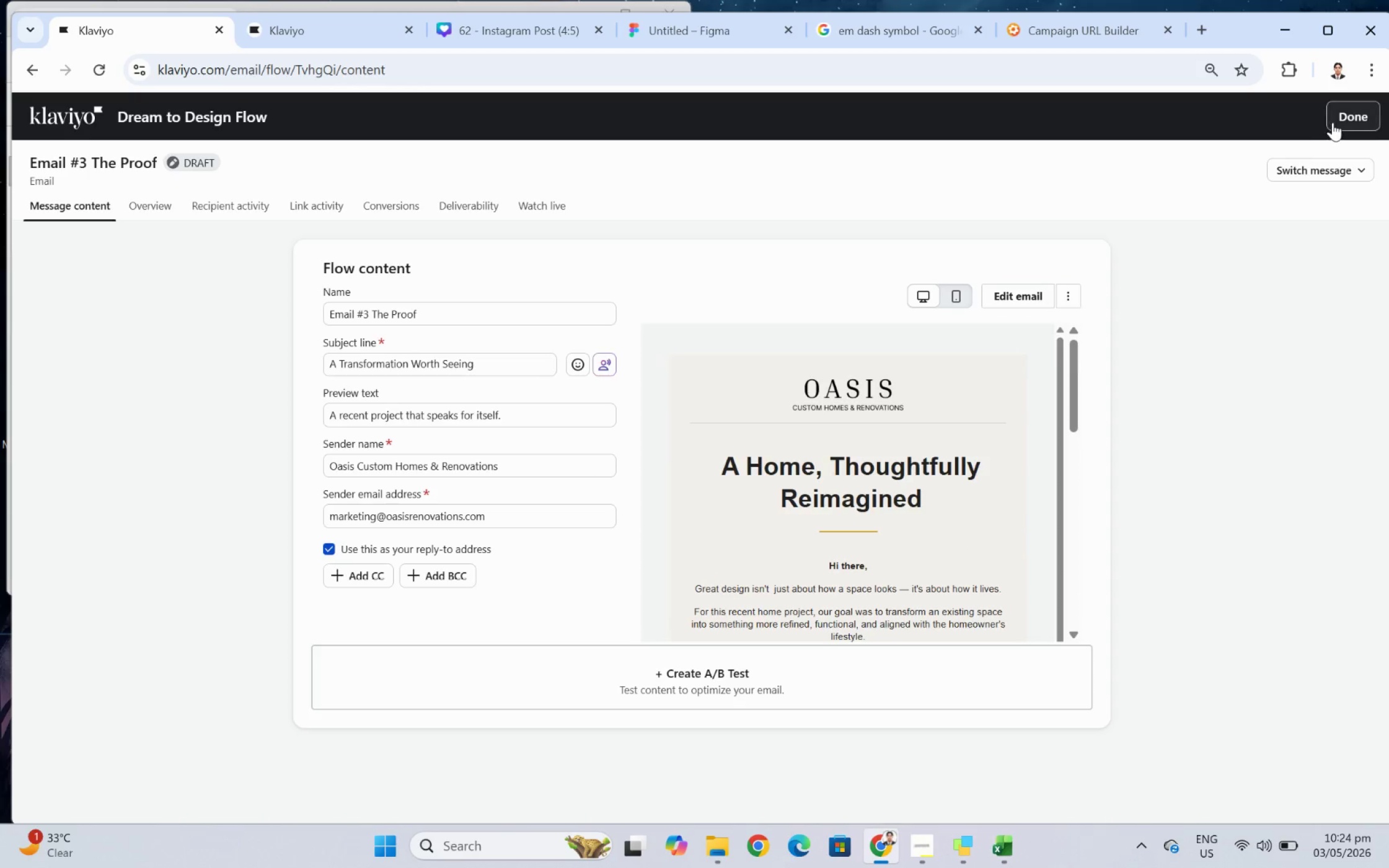 
left_click([1333, 121])
 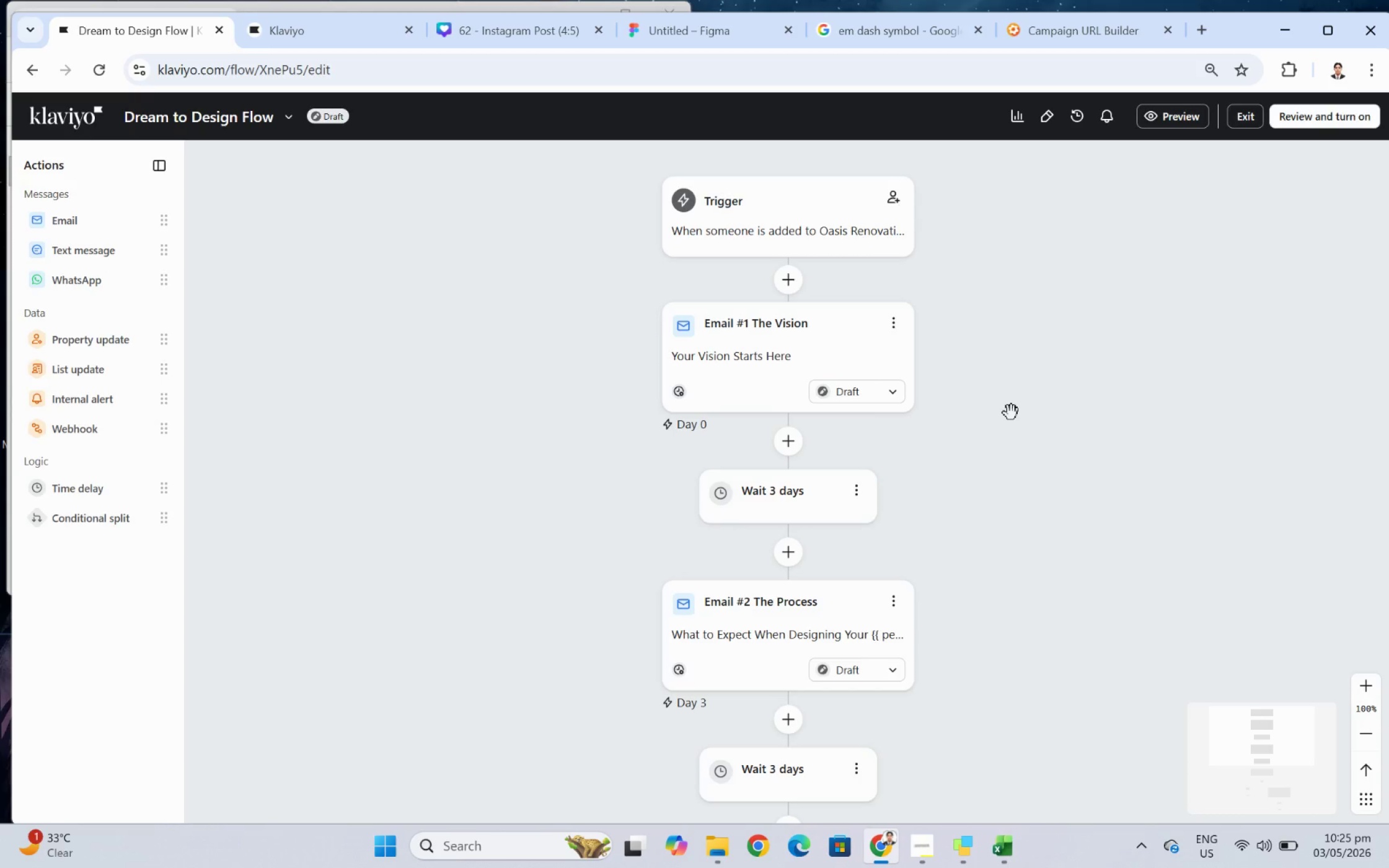 
wait(19.49)
 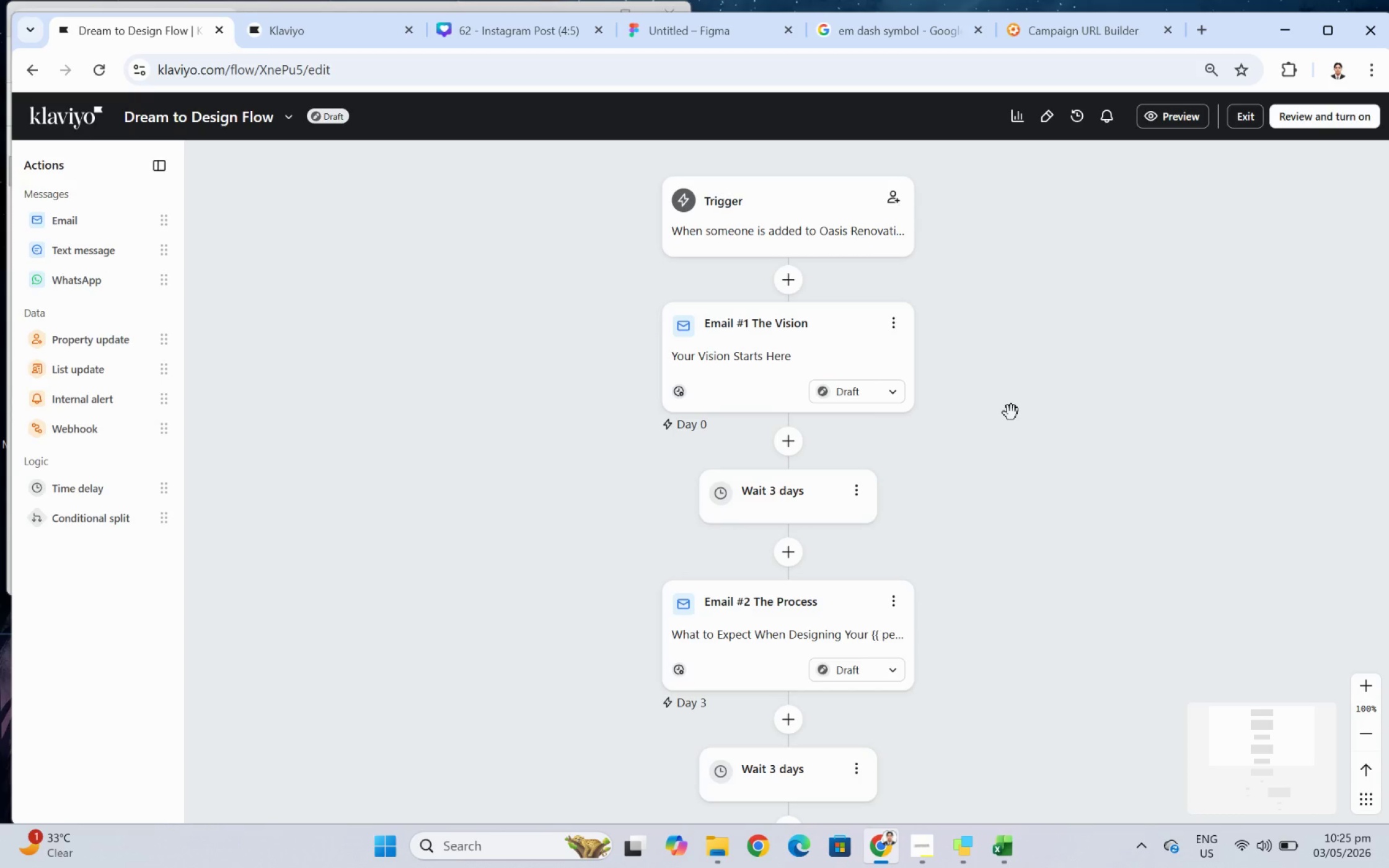 
scroll: coordinate [1007, 526], scroll_direction: down, amount: 10.0
 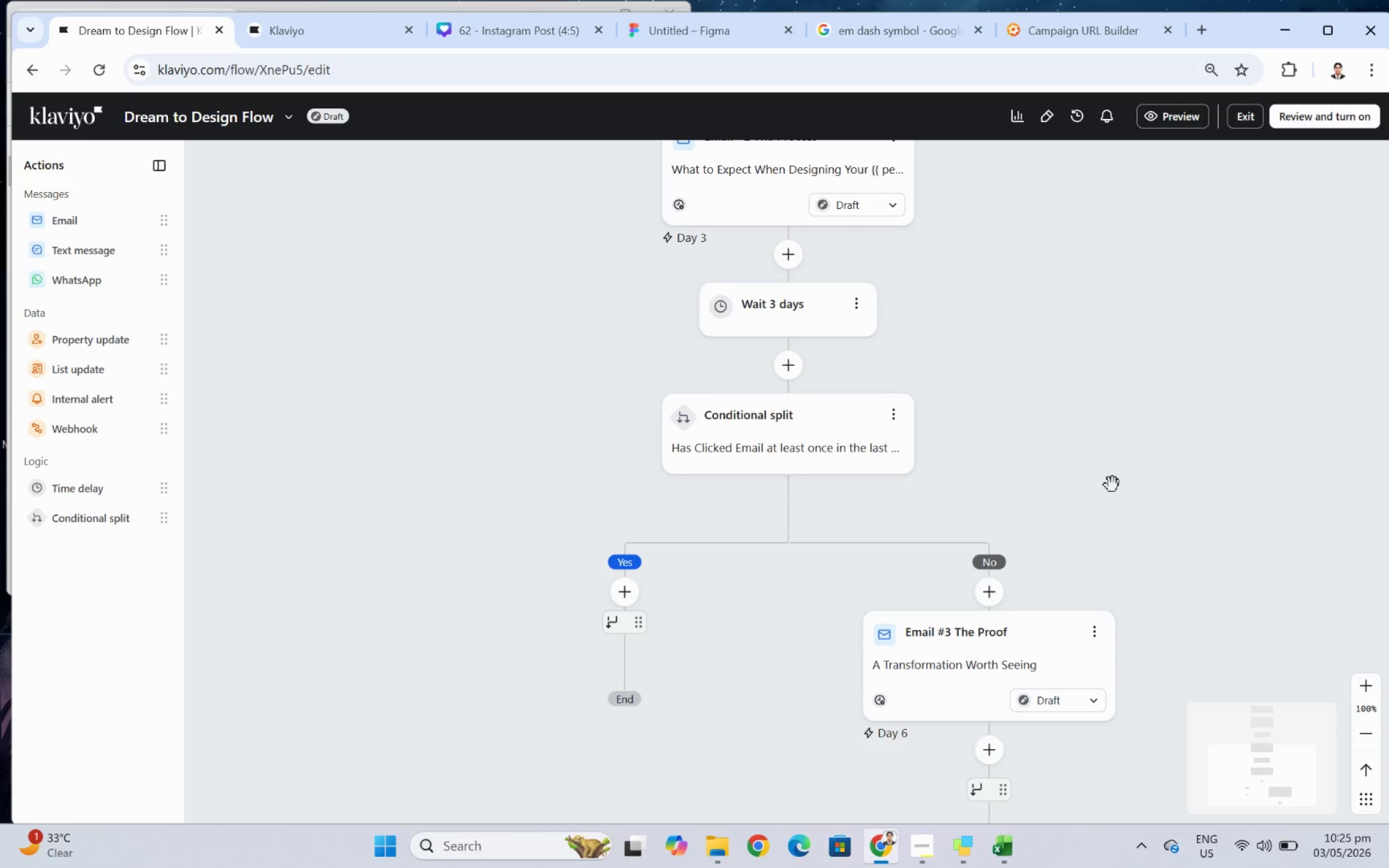 
left_click_drag(start_coordinate=[1165, 455], to_coordinate=[1004, 454])
 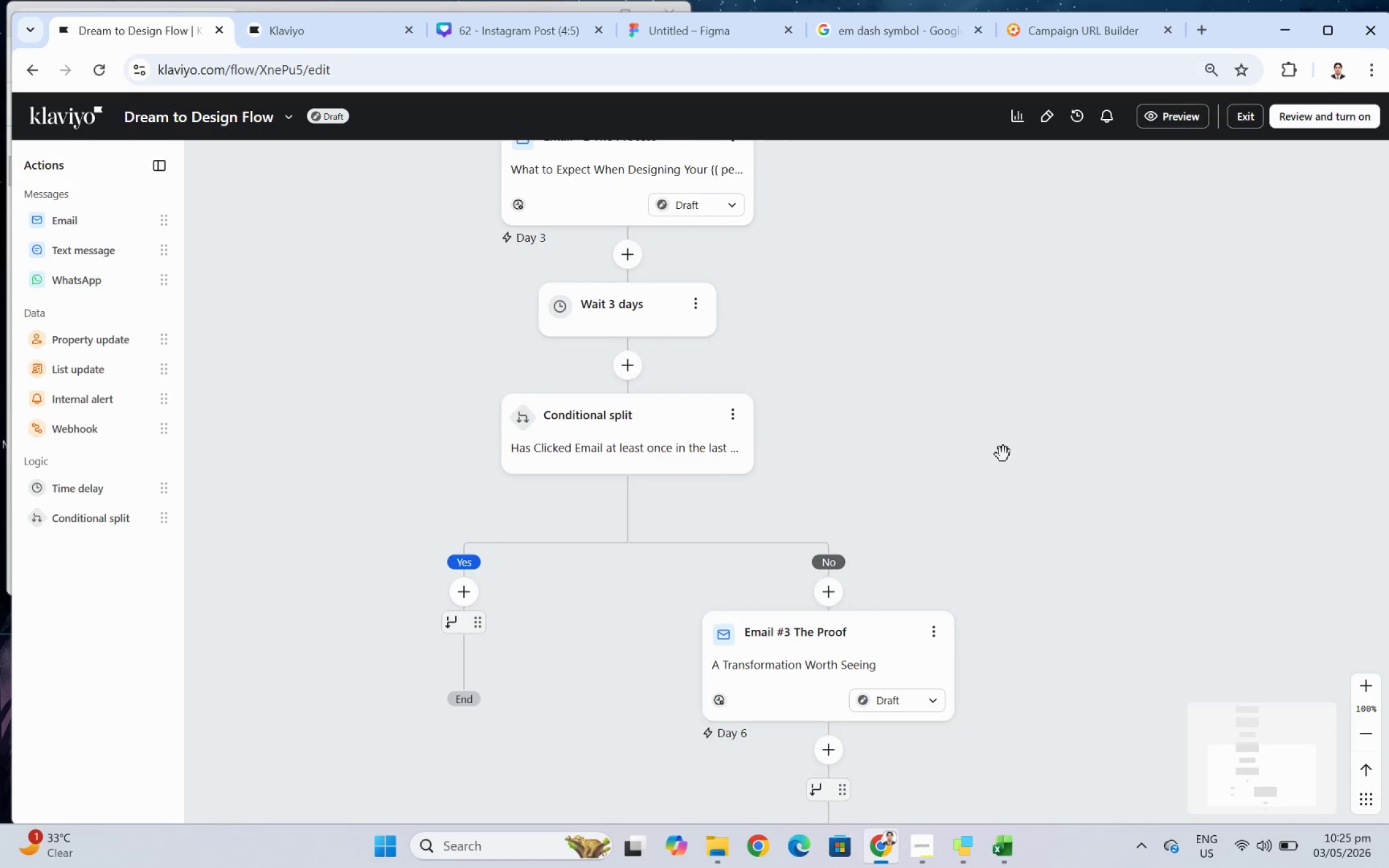 
left_click_drag(start_coordinate=[1002, 454], to_coordinate=[997, 511])
 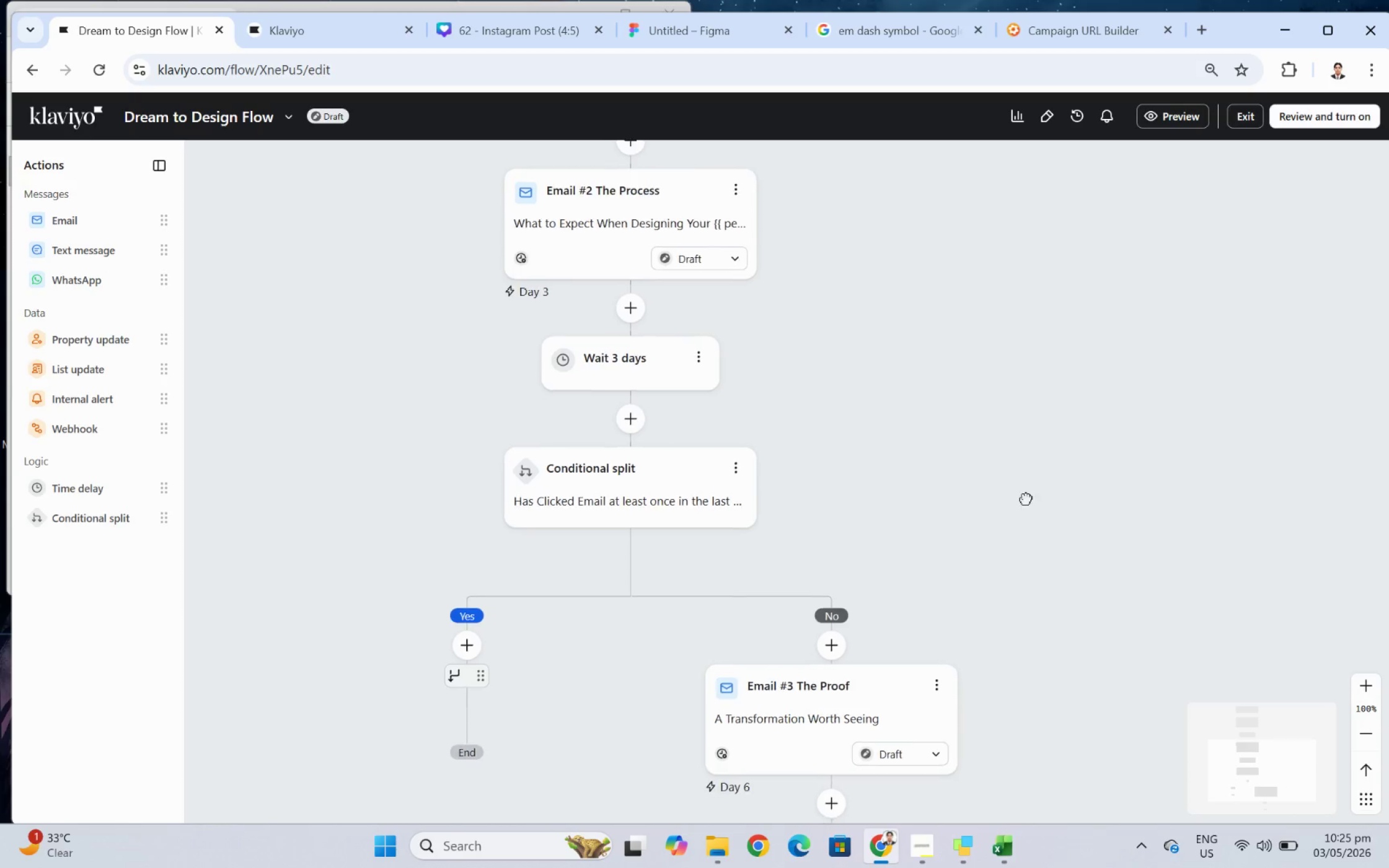 
left_click_drag(start_coordinate=[997, 511], to_coordinate=[1135, 450])
 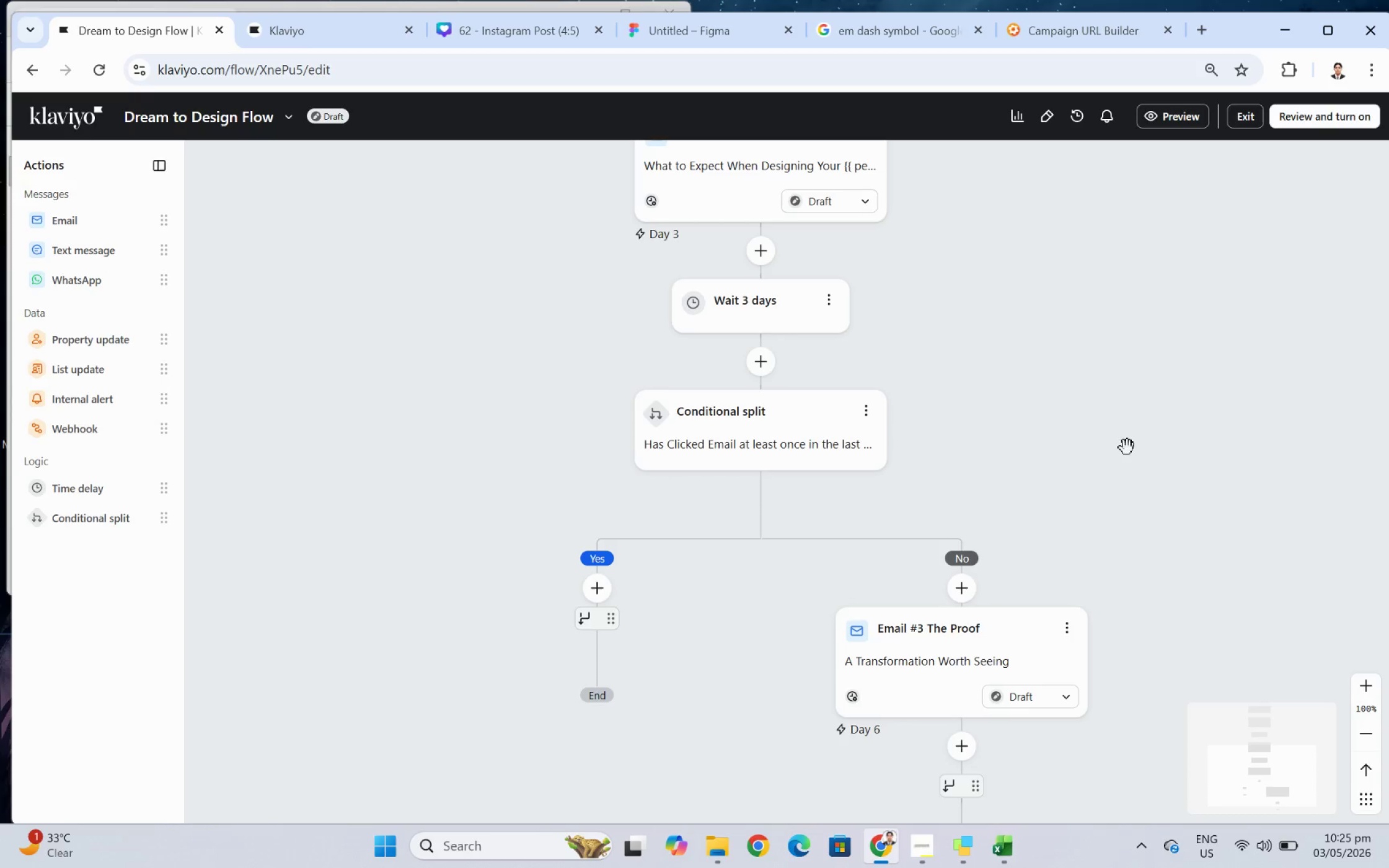 
left_click_drag(start_coordinate=[1108, 432], to_coordinate=[959, 593])
 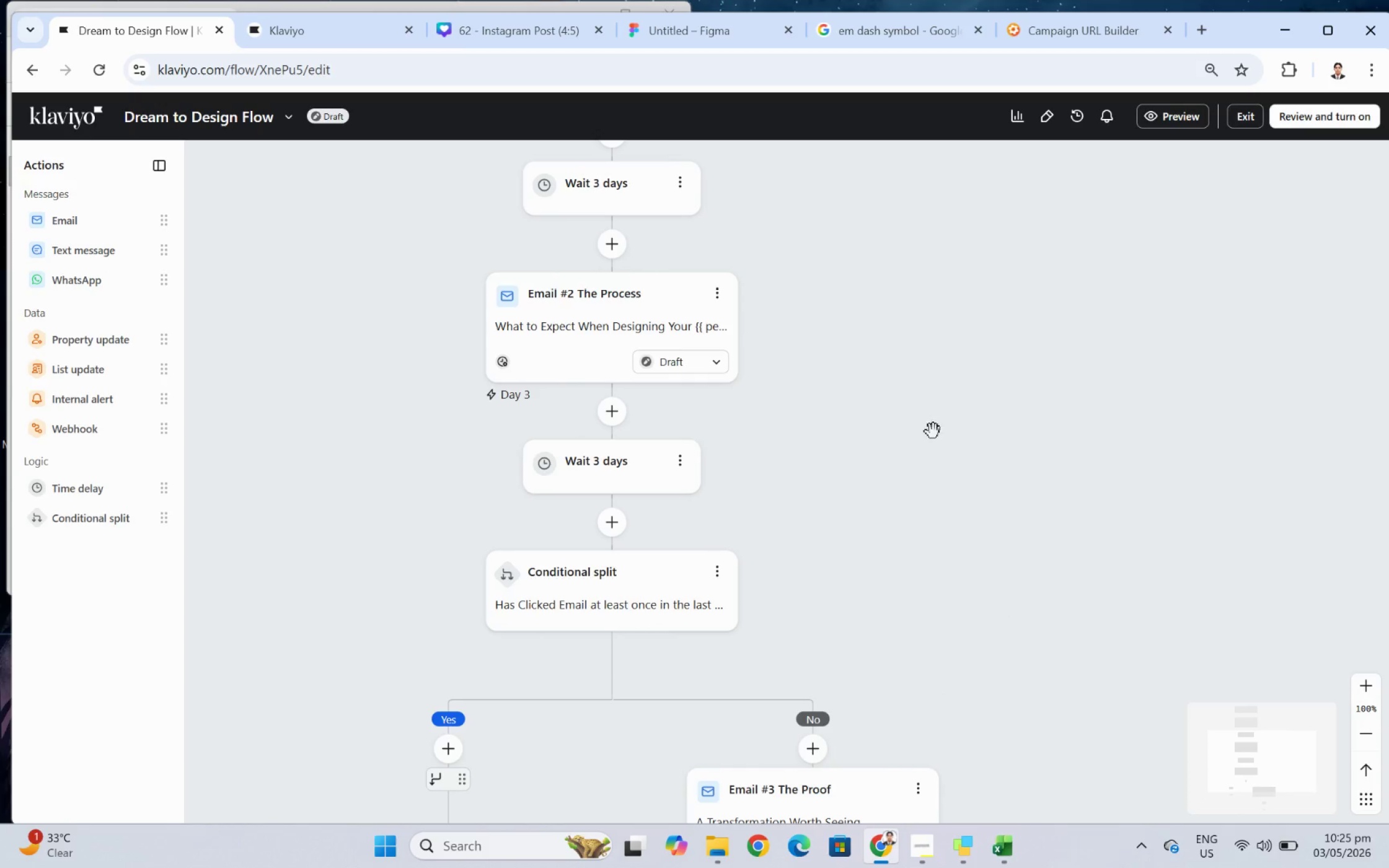 
scroll: coordinate [951, 444], scroll_direction: down, amount: 5.0
 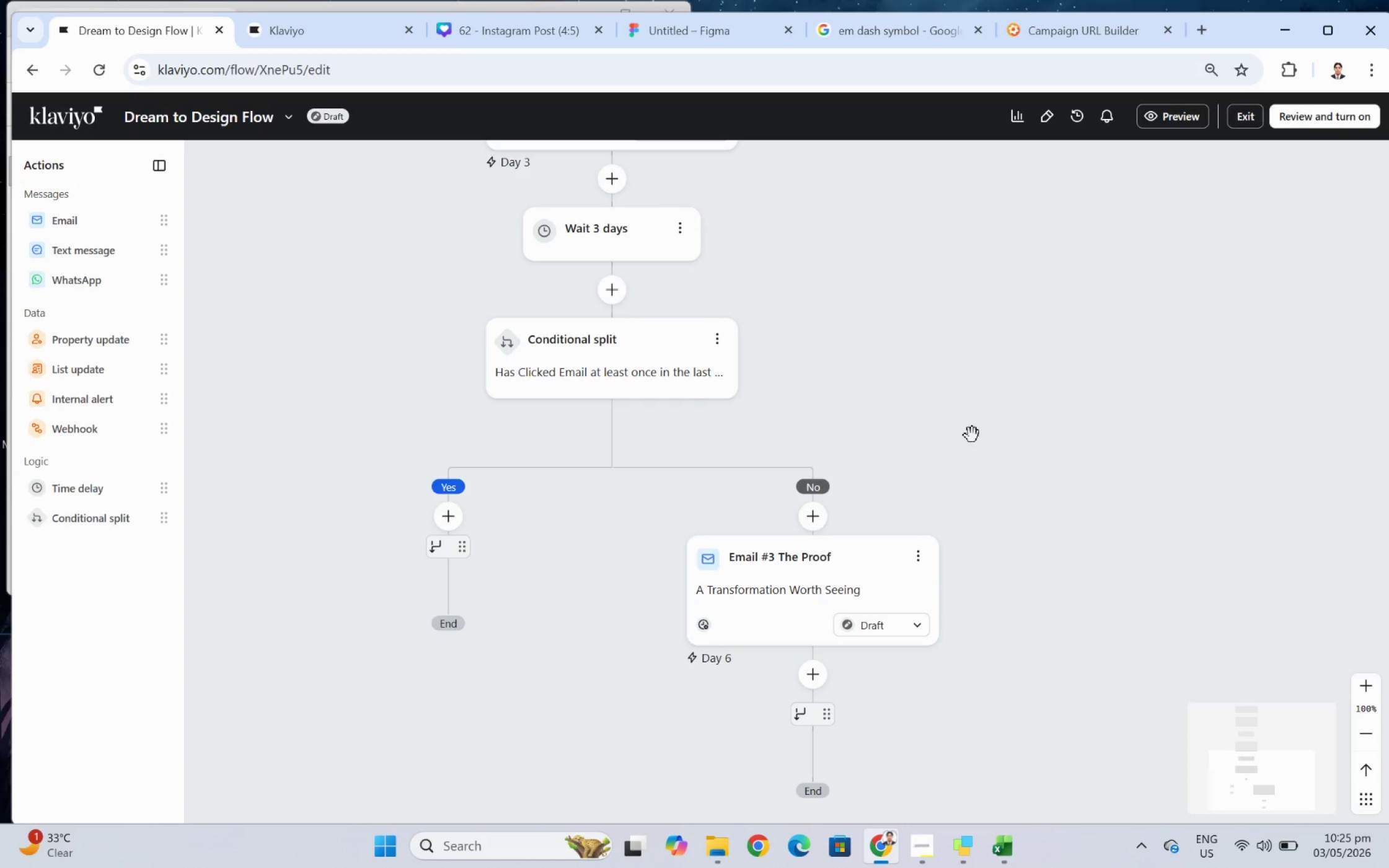 
wait(13.97)
 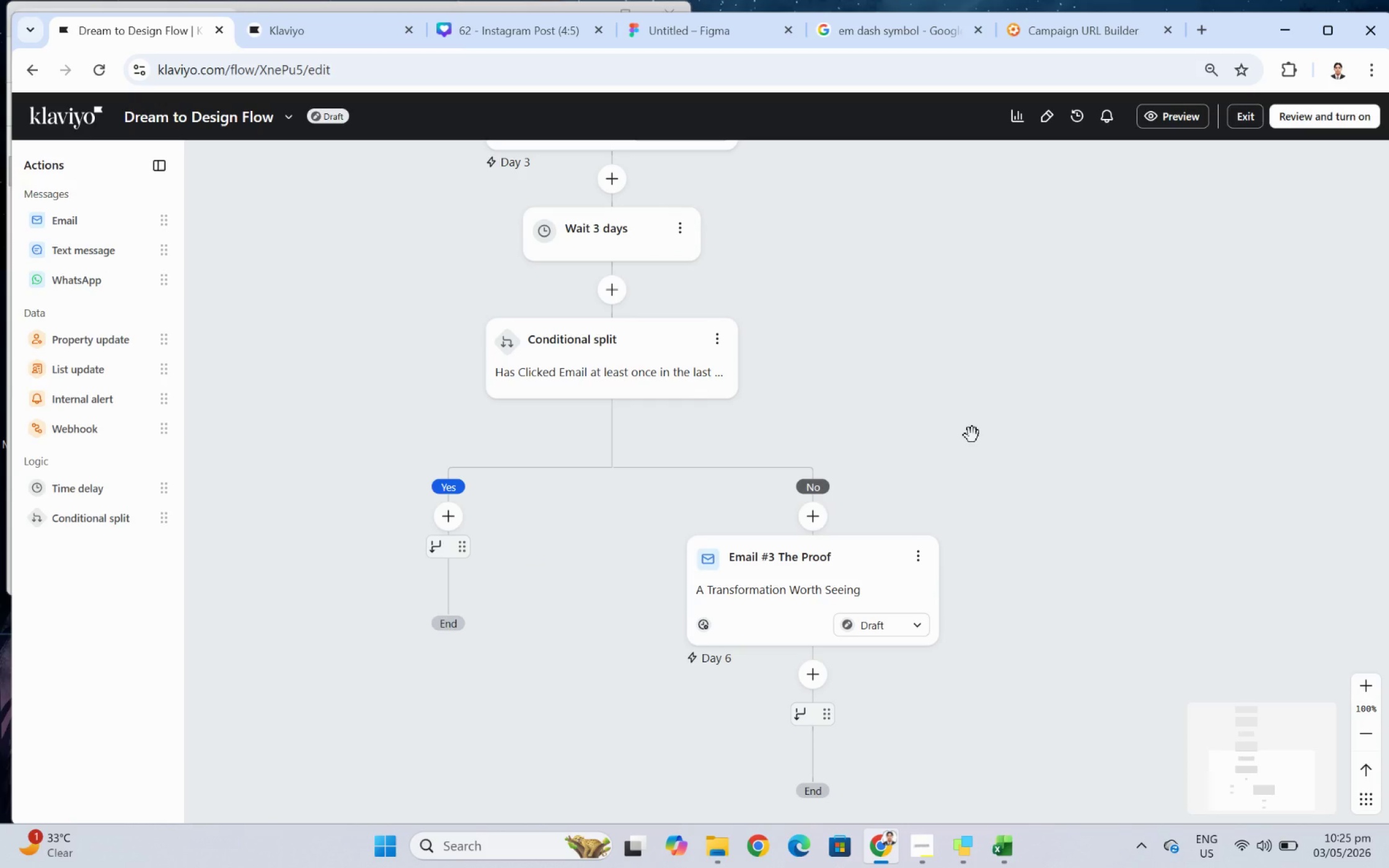 
left_click([917, 835])